 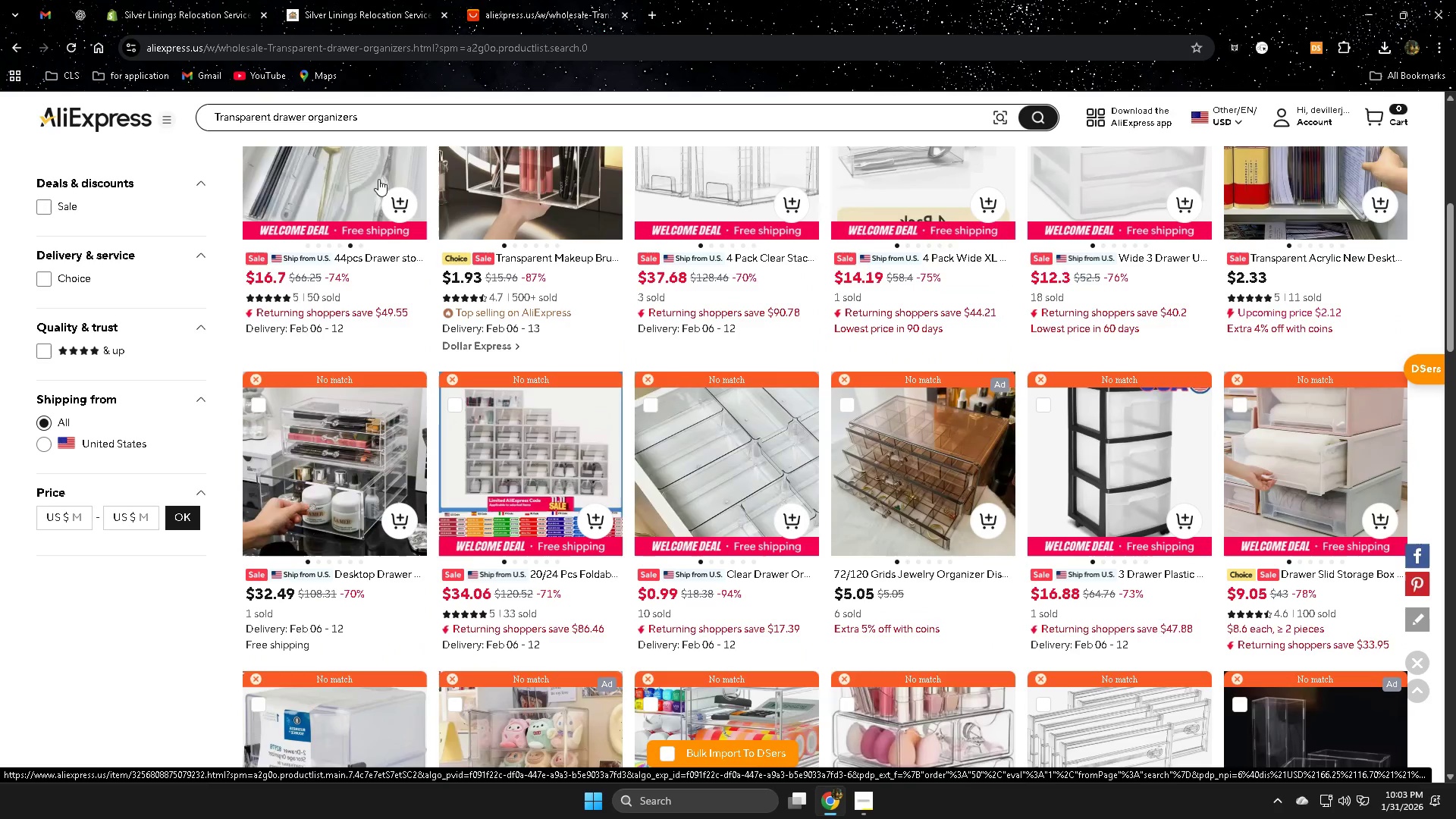 
double_click([388, 115])
 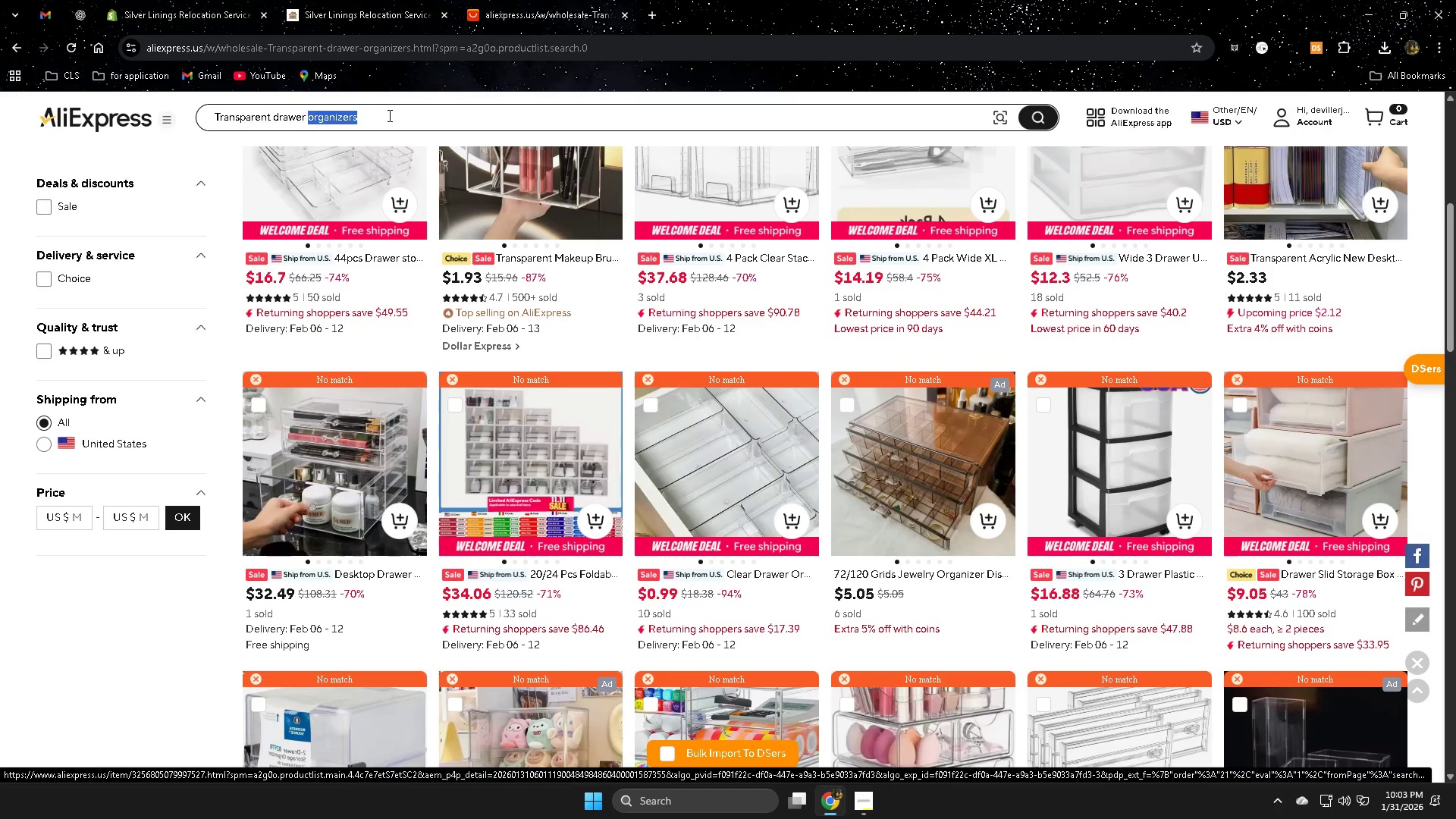 
triple_click([388, 115])
 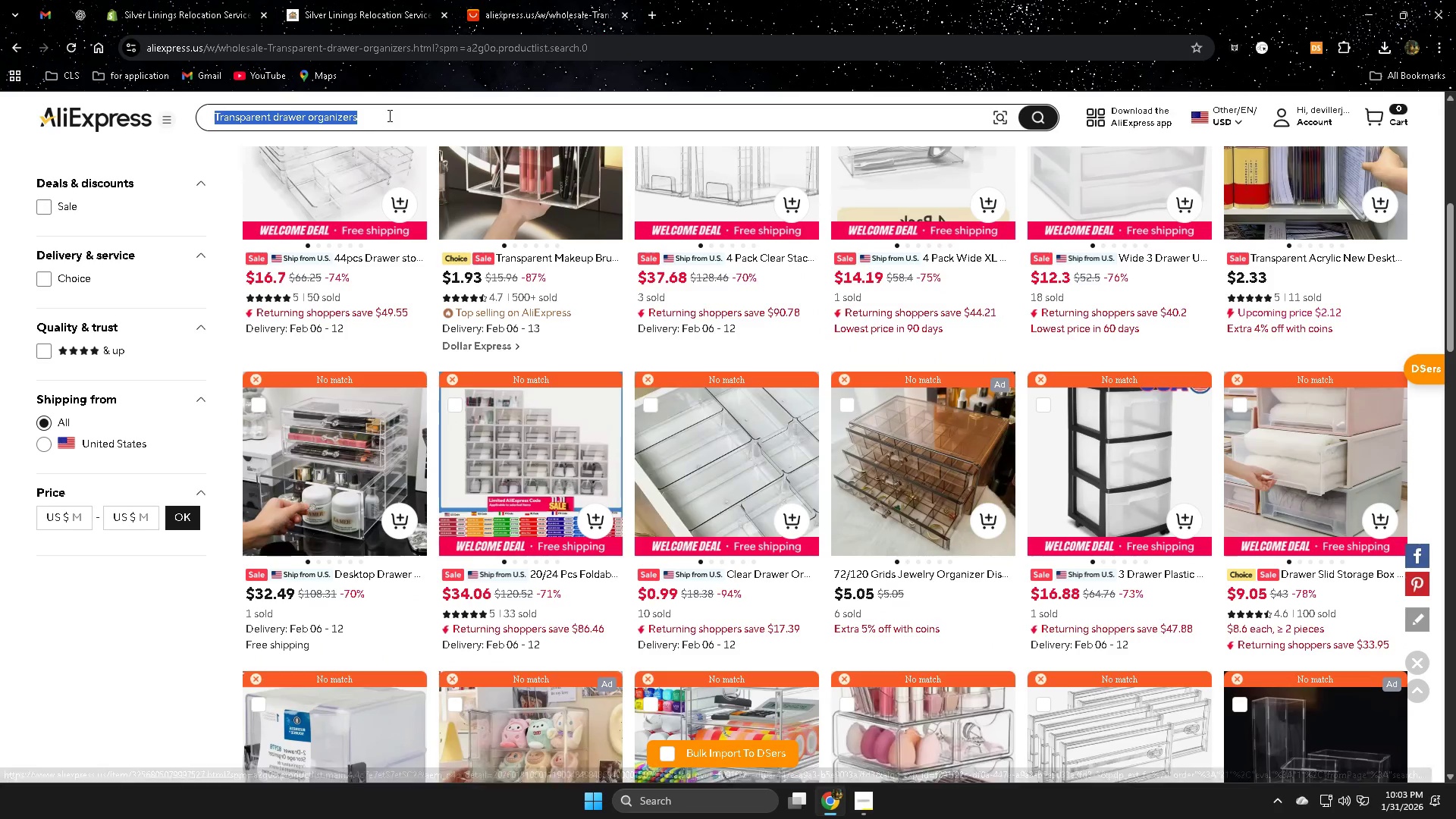 
key(Control+ControlLeft)
 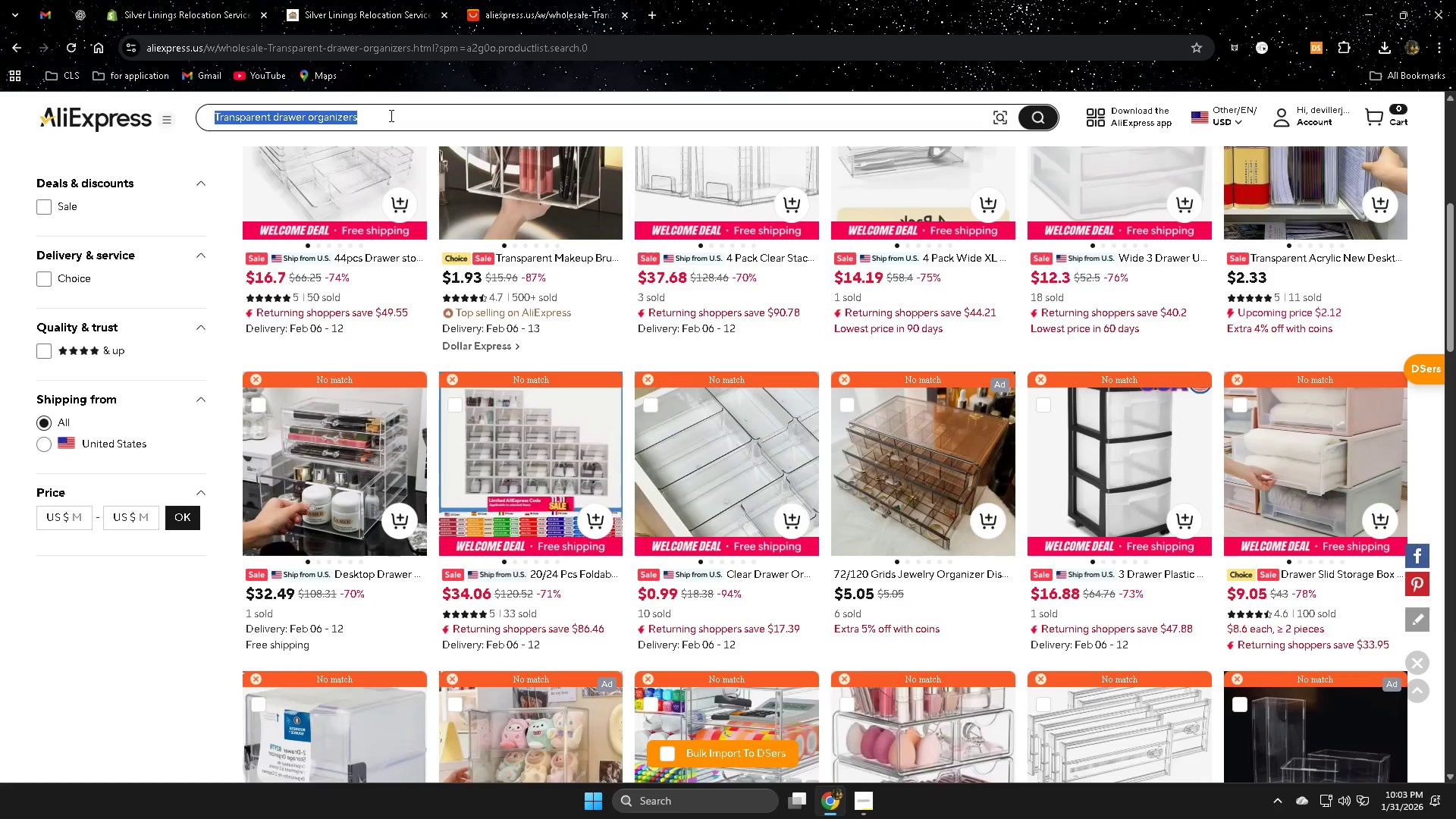 
key(Control+V)
 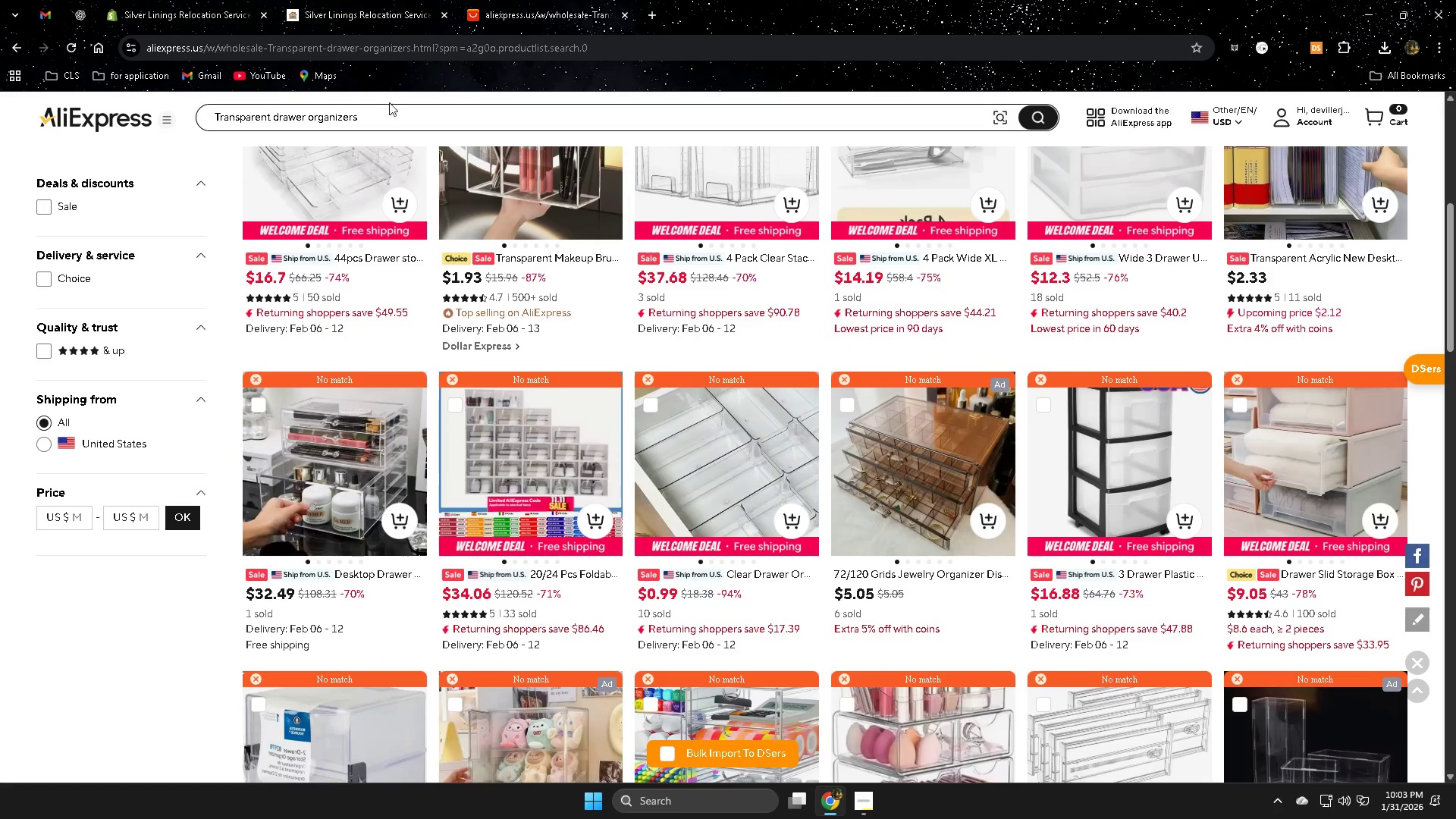 
key(Enter)
 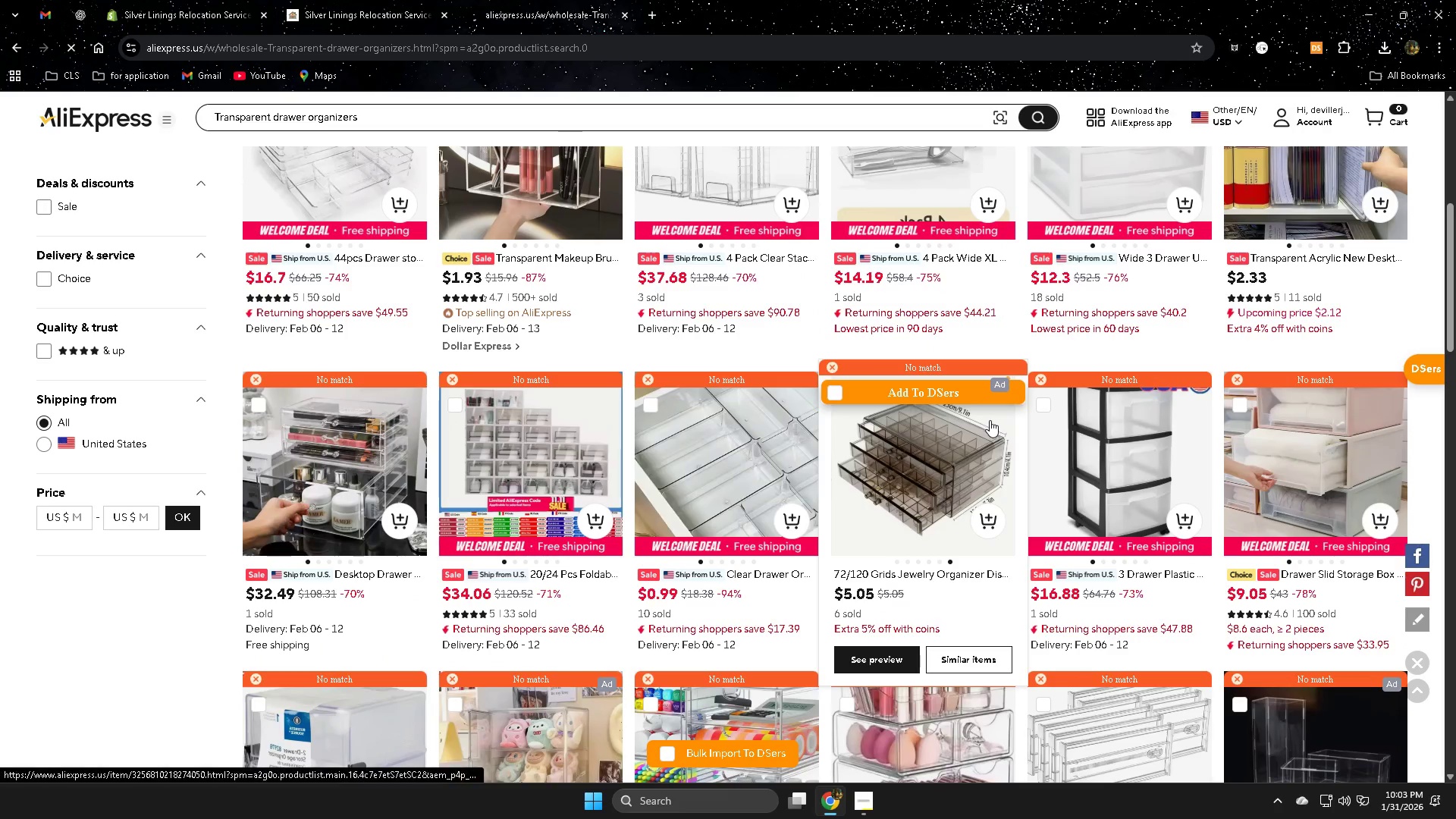 
scroll: coordinate [990, 420], scroll_direction: up, amount: 3.0
 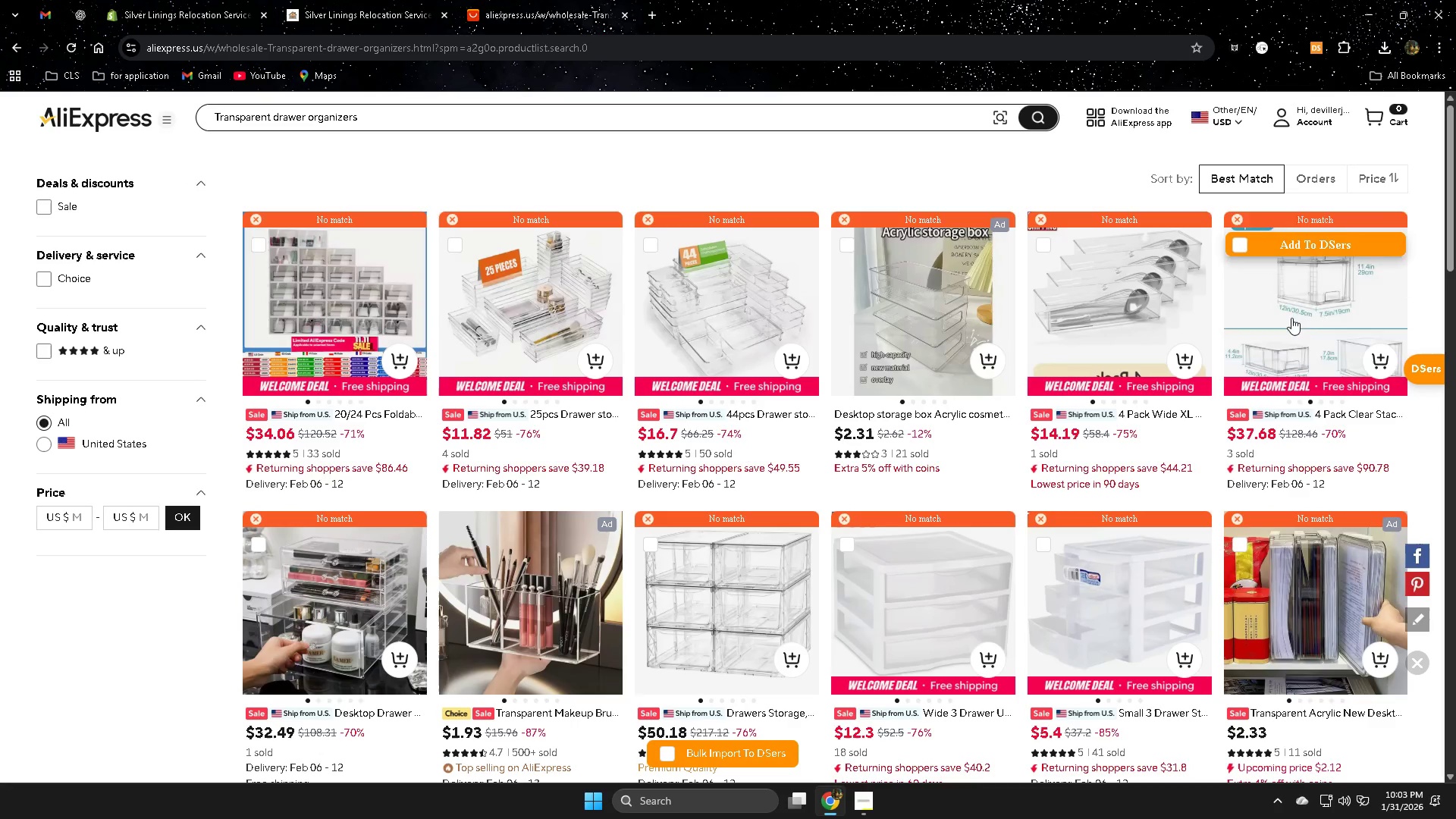 
scroll: coordinate [1254, 444], scroll_direction: down, amount: 5.0
 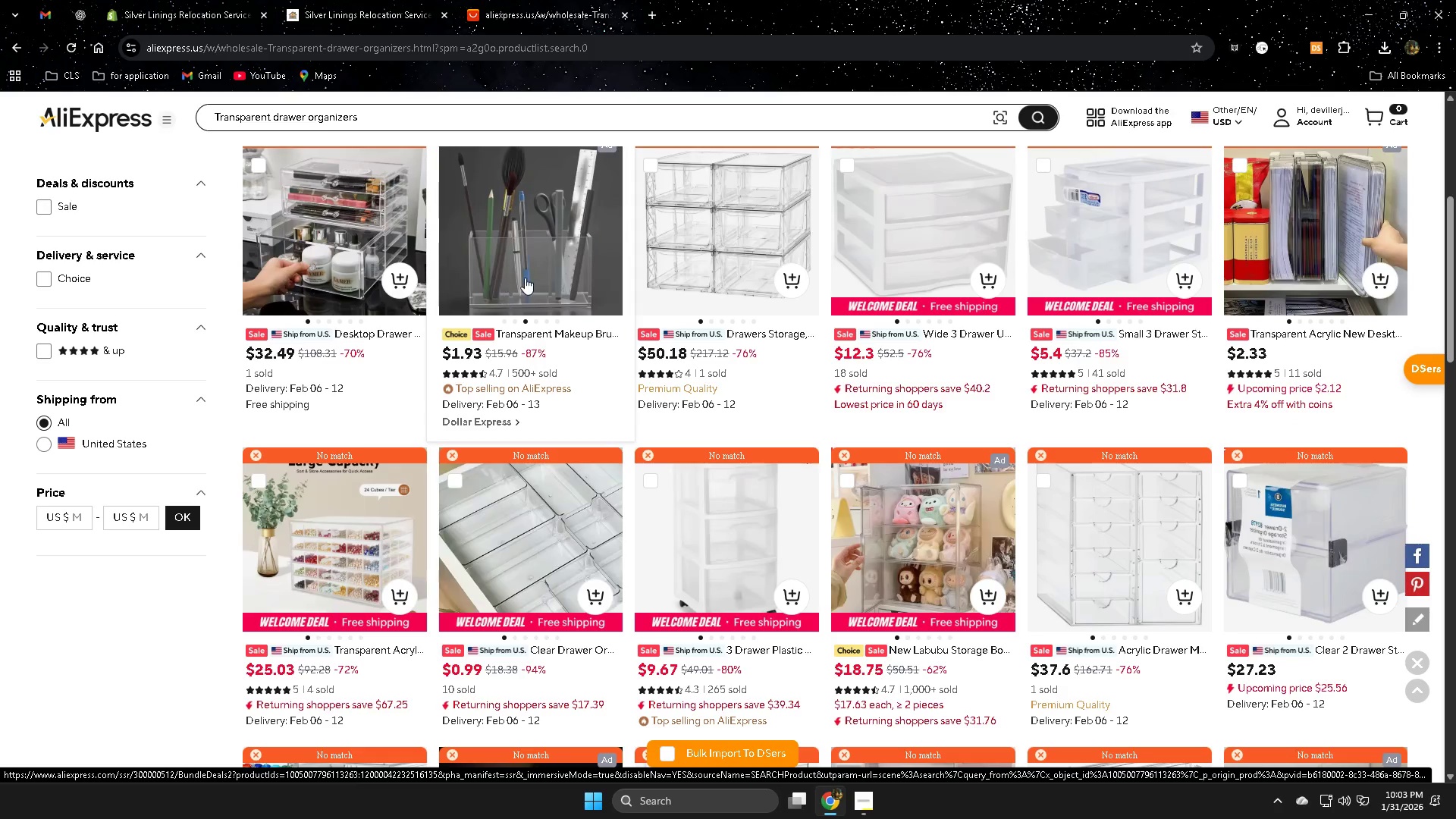 
left_click([526, 278])
 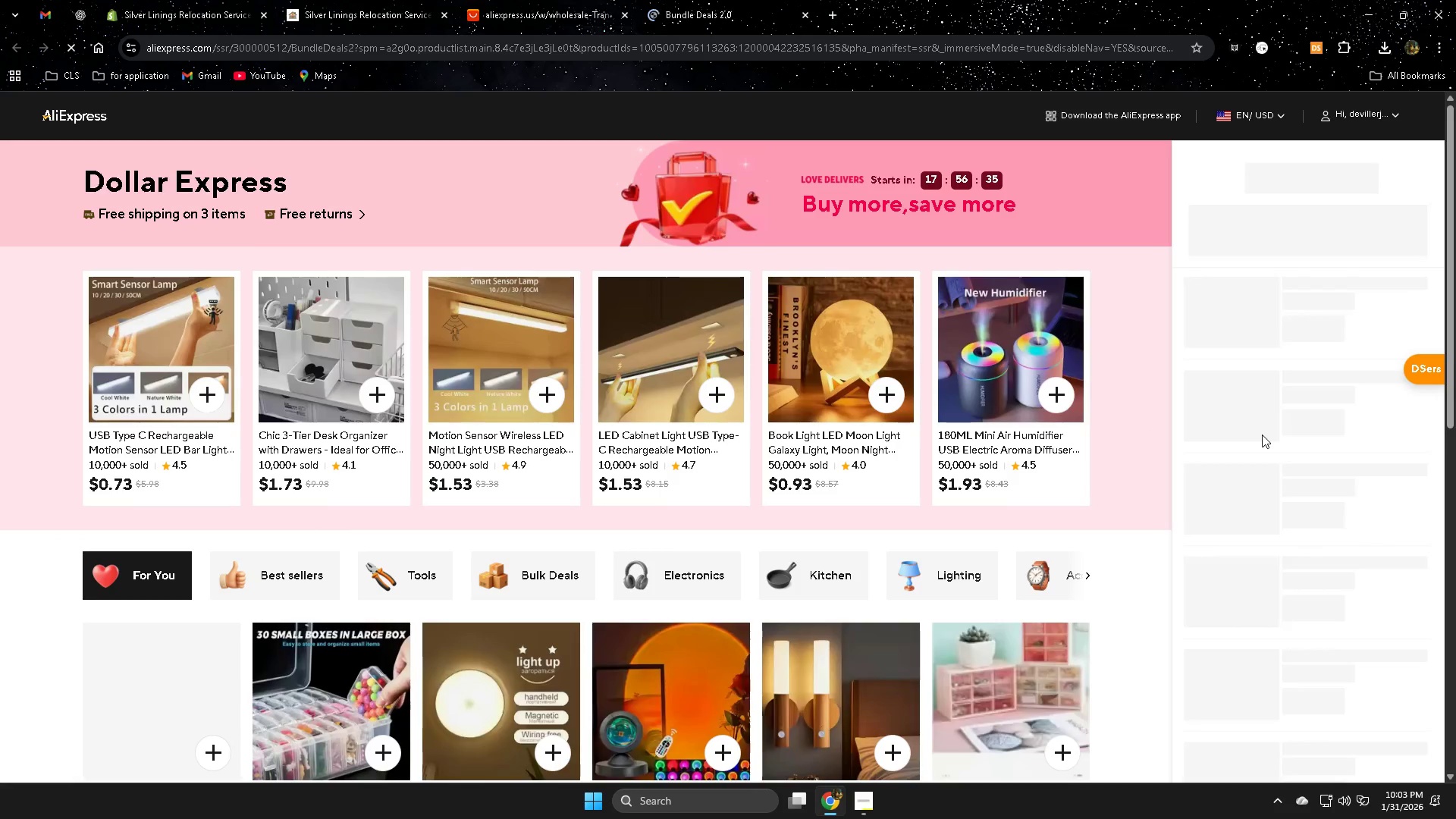 
scroll: coordinate [1158, 411], scroll_direction: down, amount: 4.0
 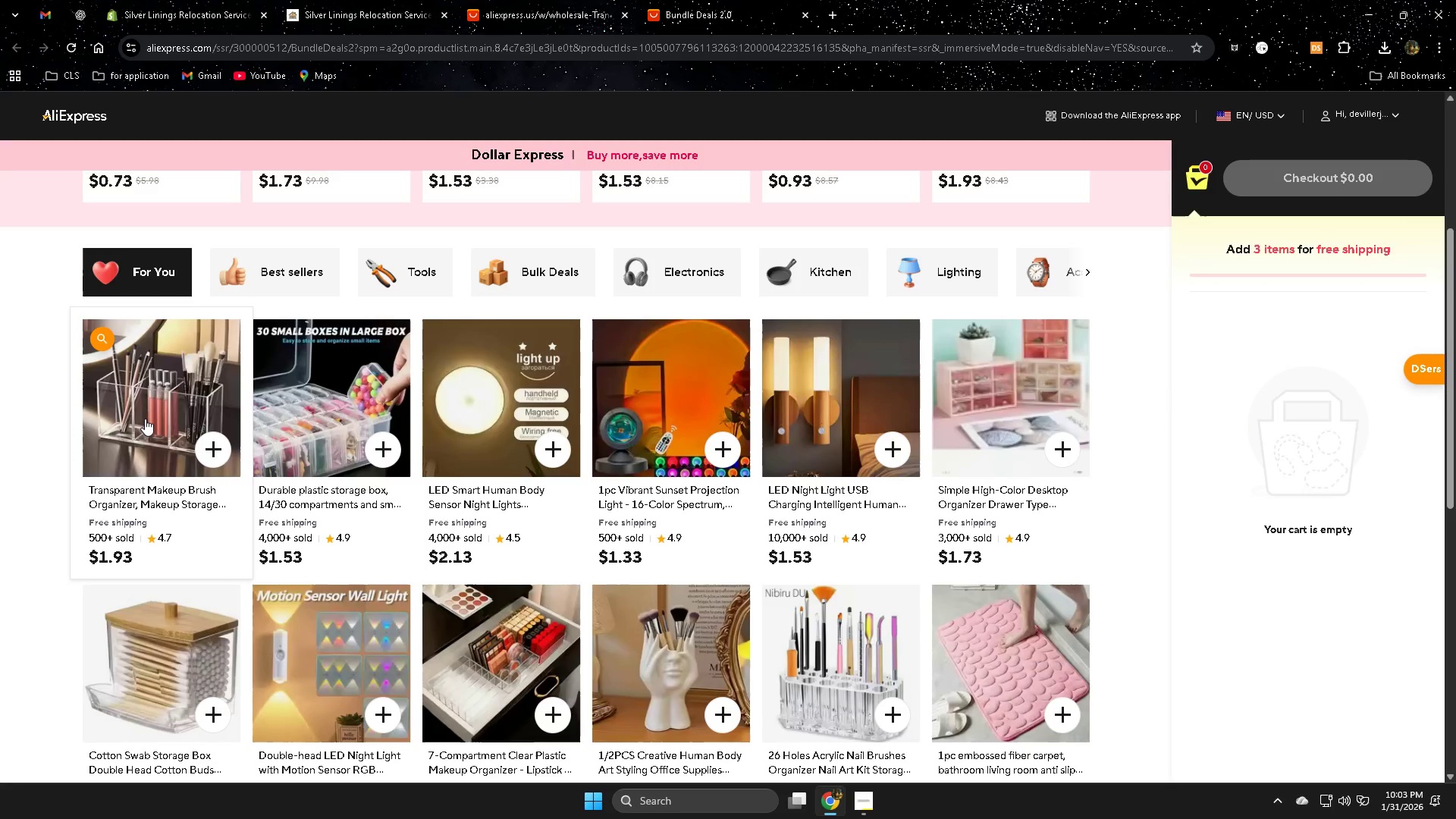 
left_click([143, 408])
 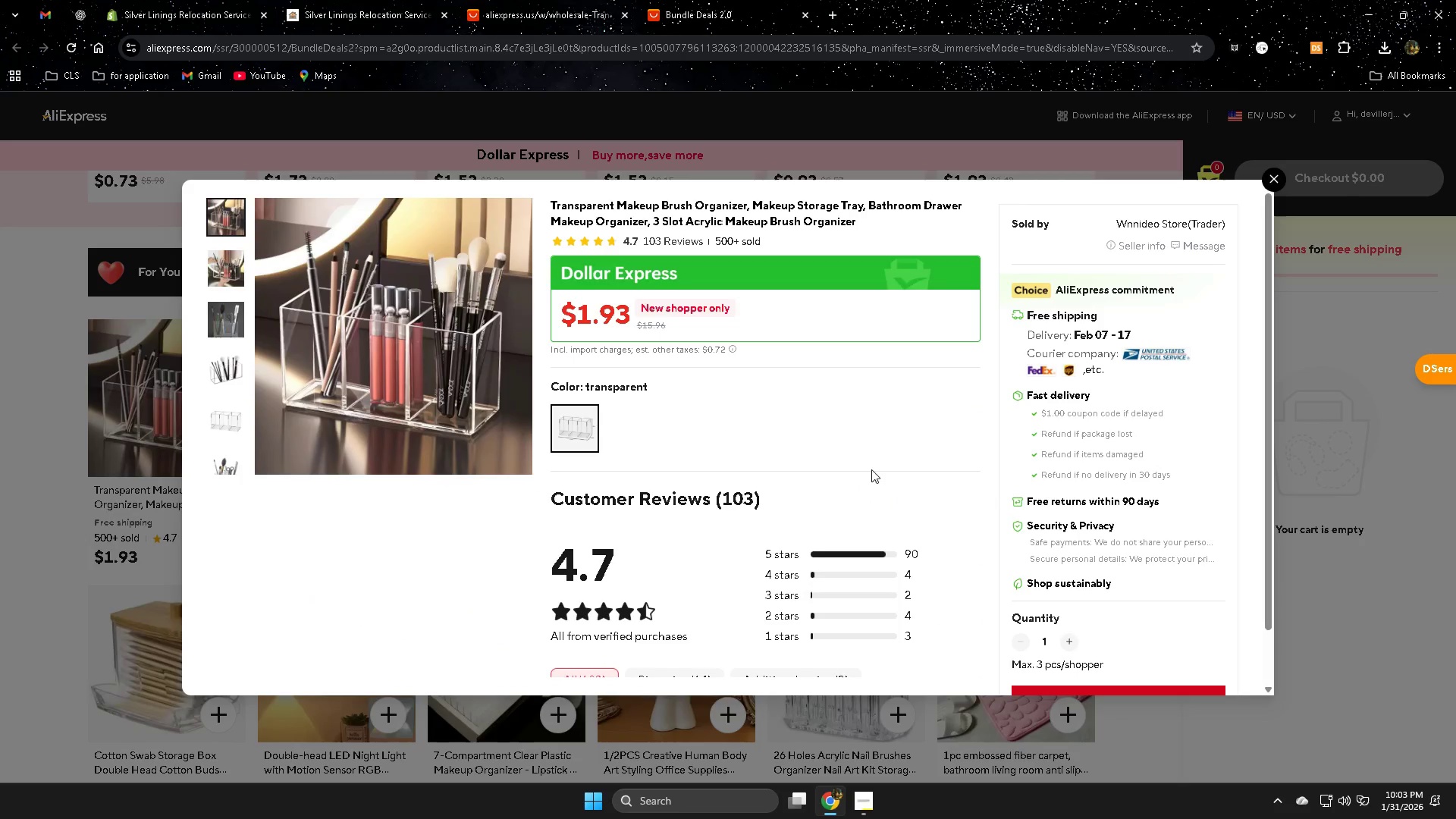 
scroll: coordinate [523, 379], scroll_direction: up, amount: 7.0
 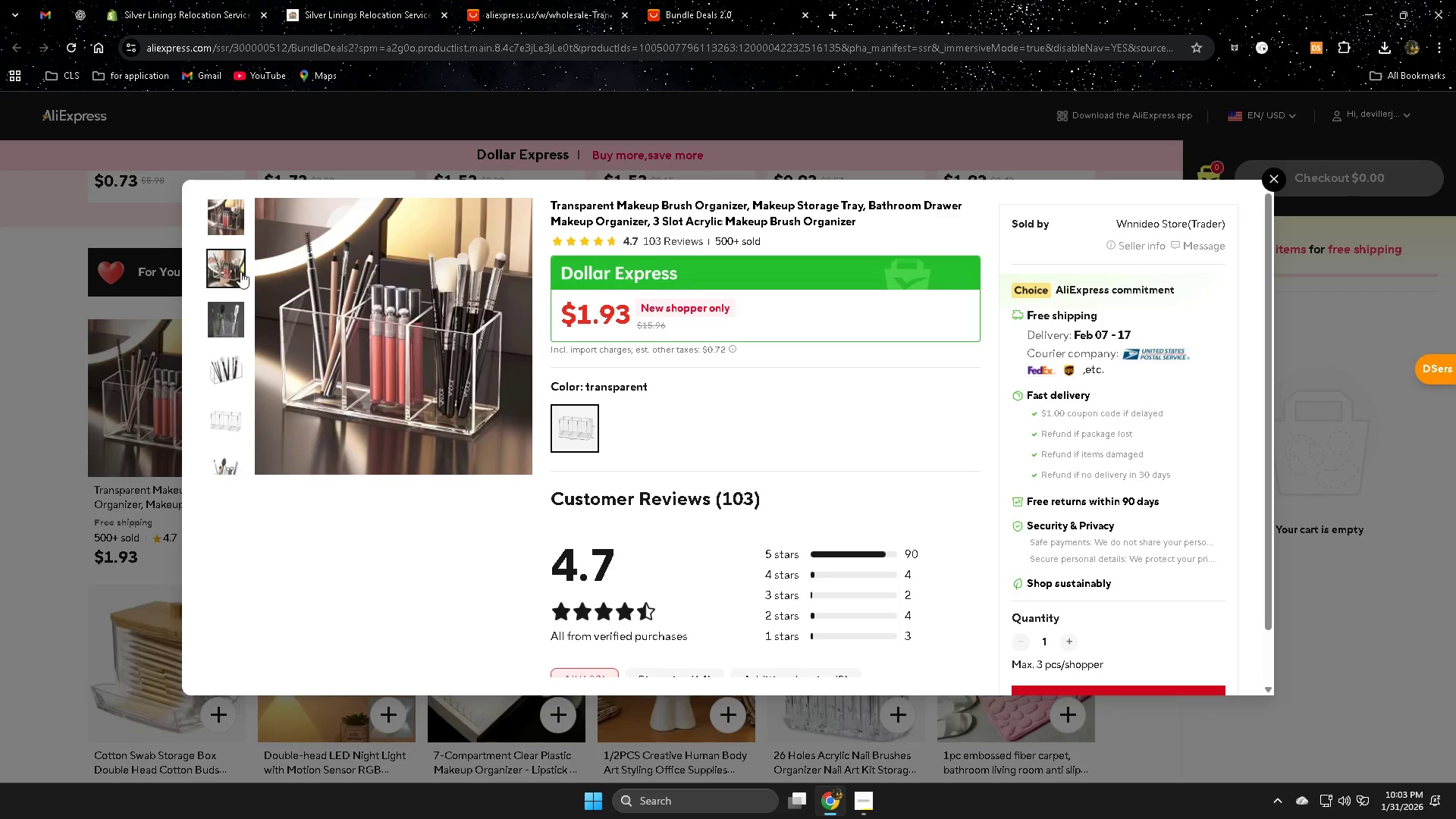 
left_click([235, 268])
 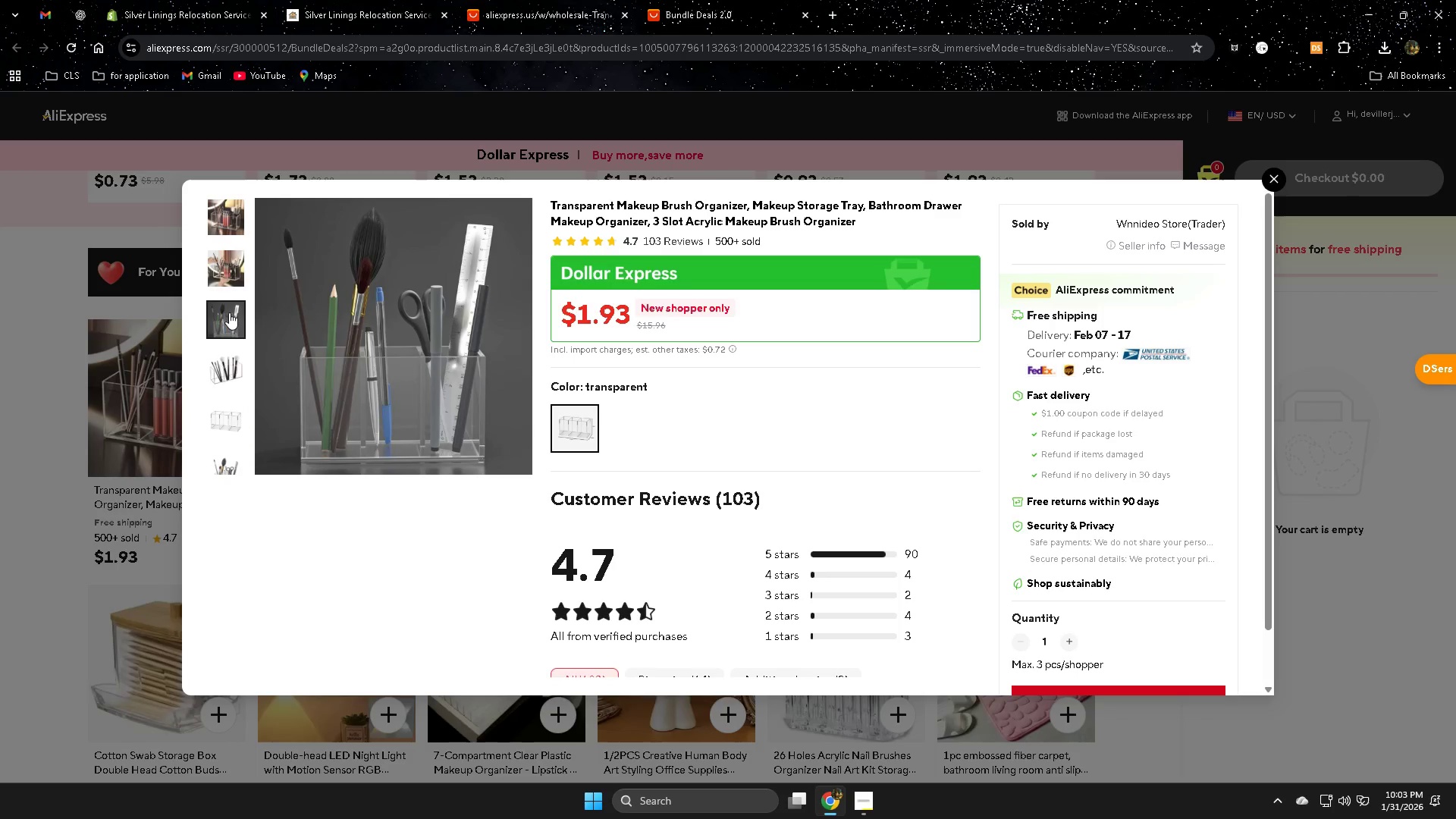 
left_click([229, 312])
 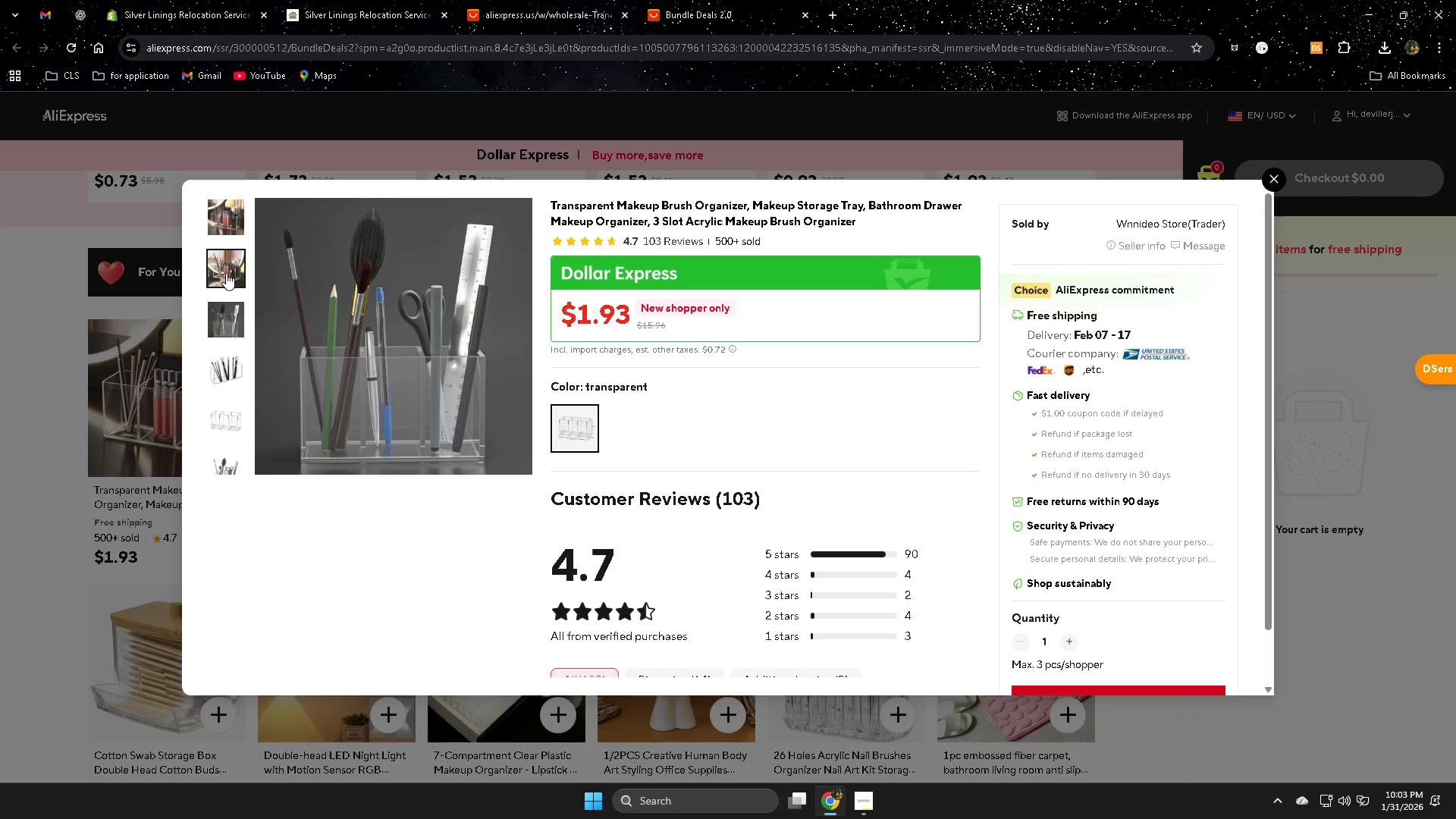 
left_click([225, 267])
 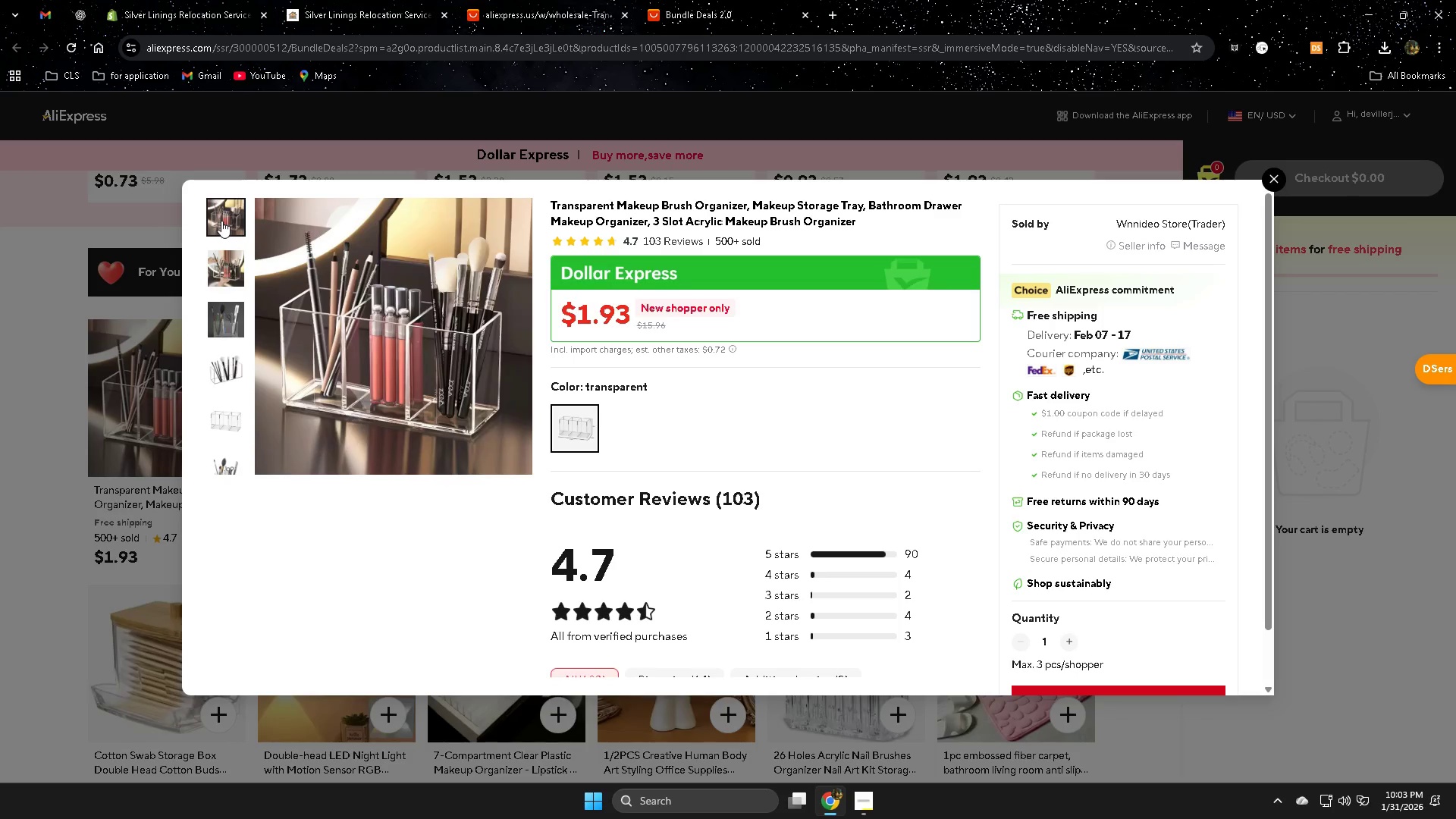 
left_click([221, 220])
 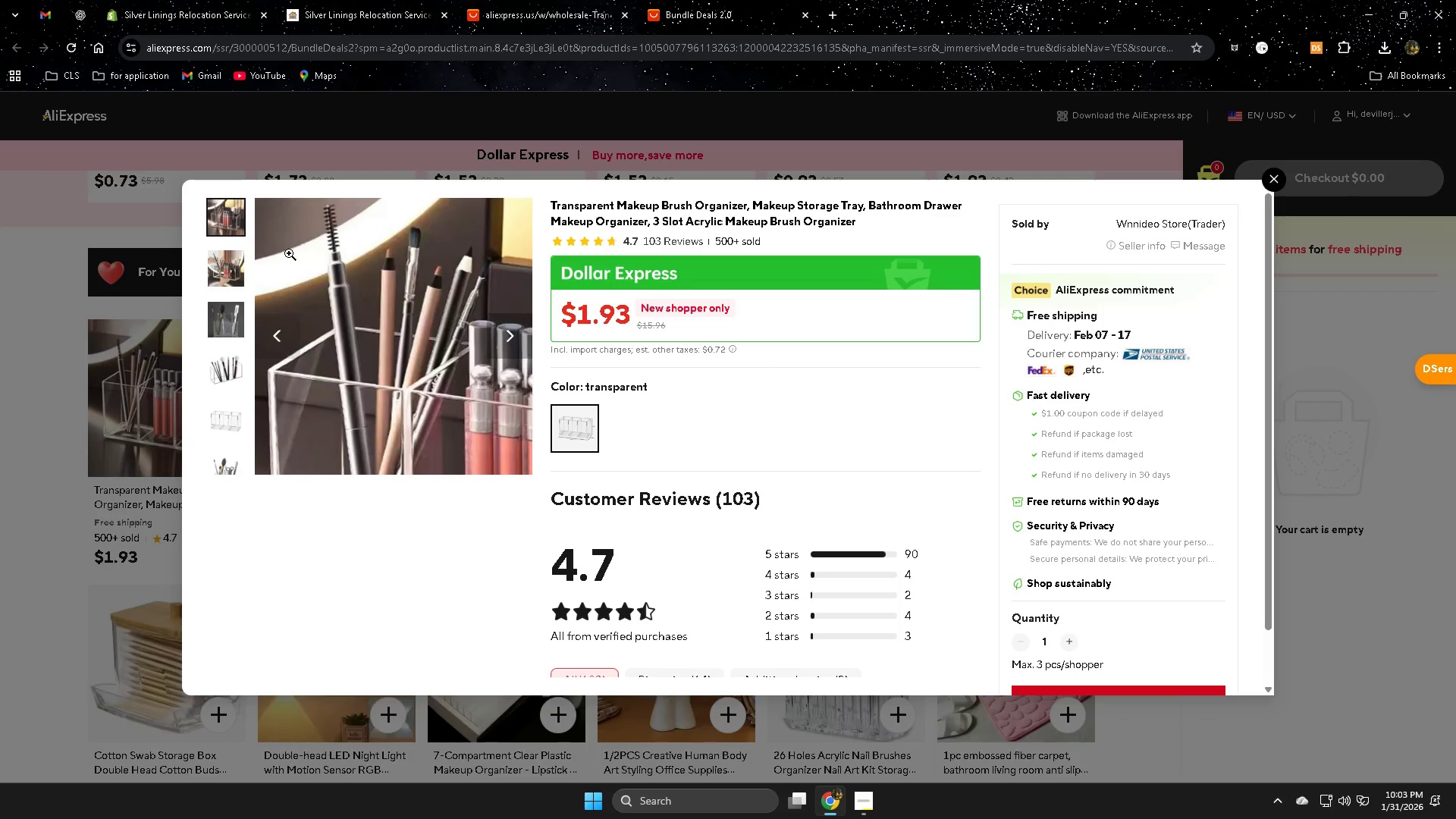 
right_click([221, 220])
 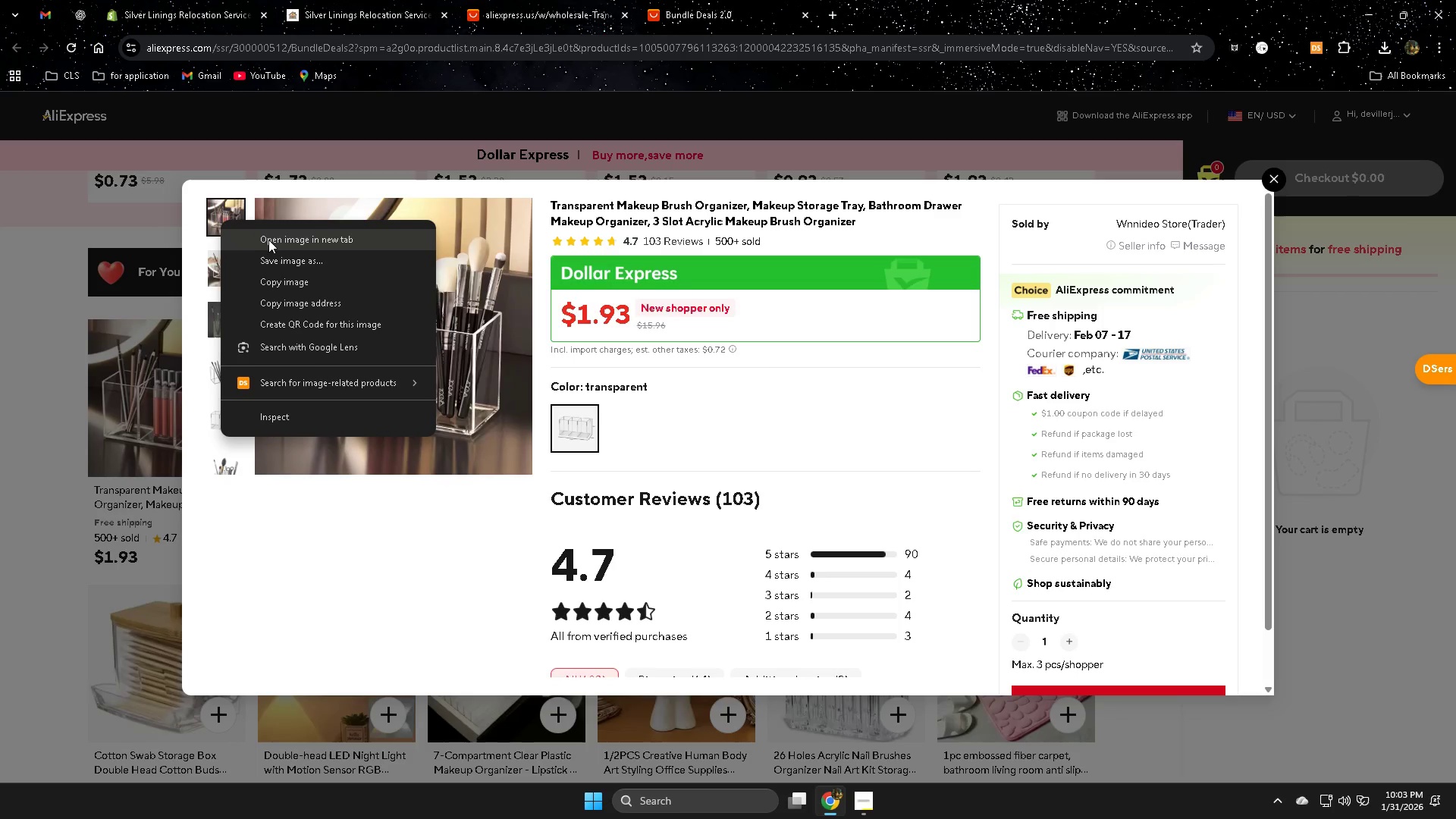 
left_click([270, 240])
 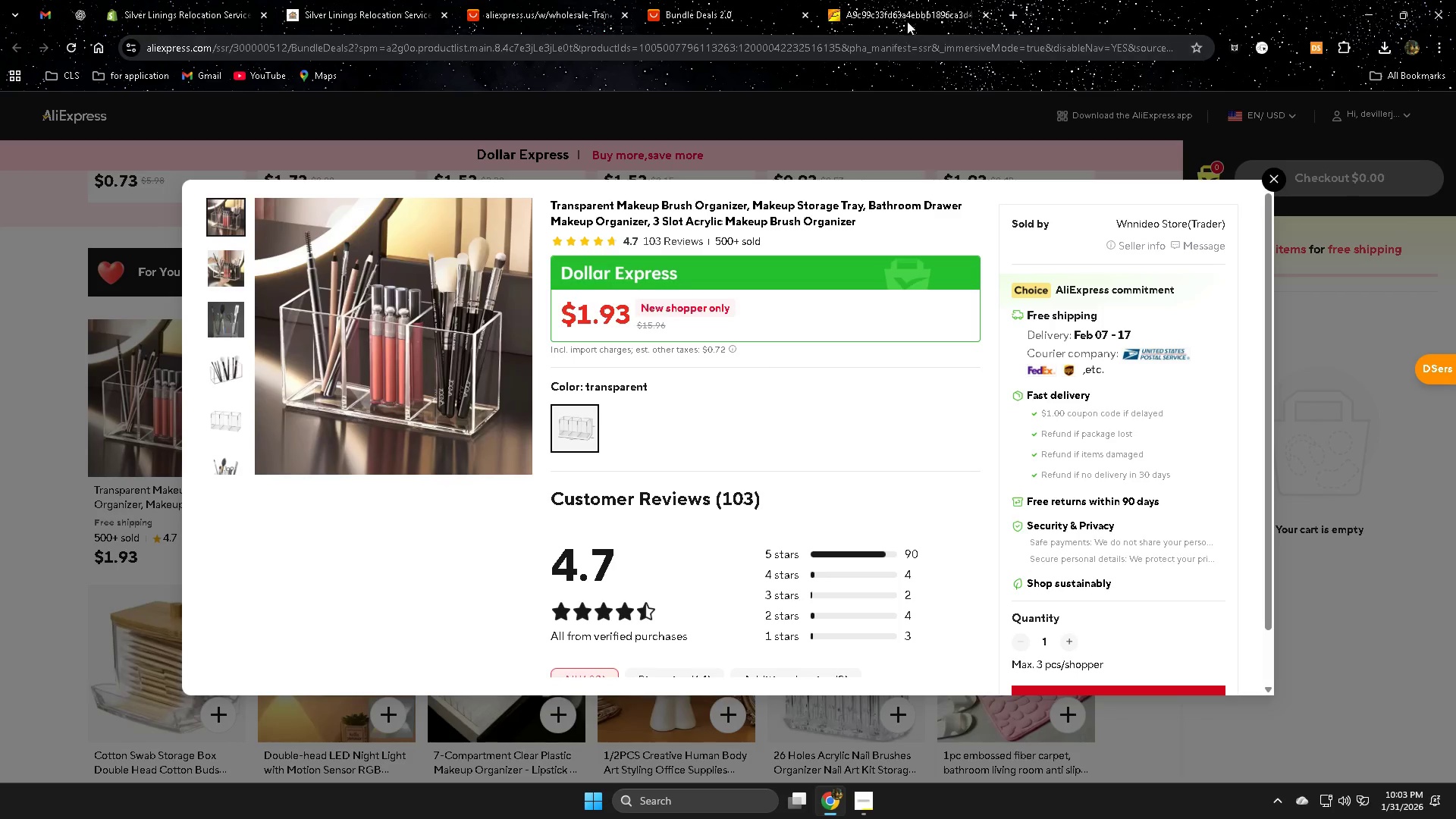 
left_click([895, 10])
 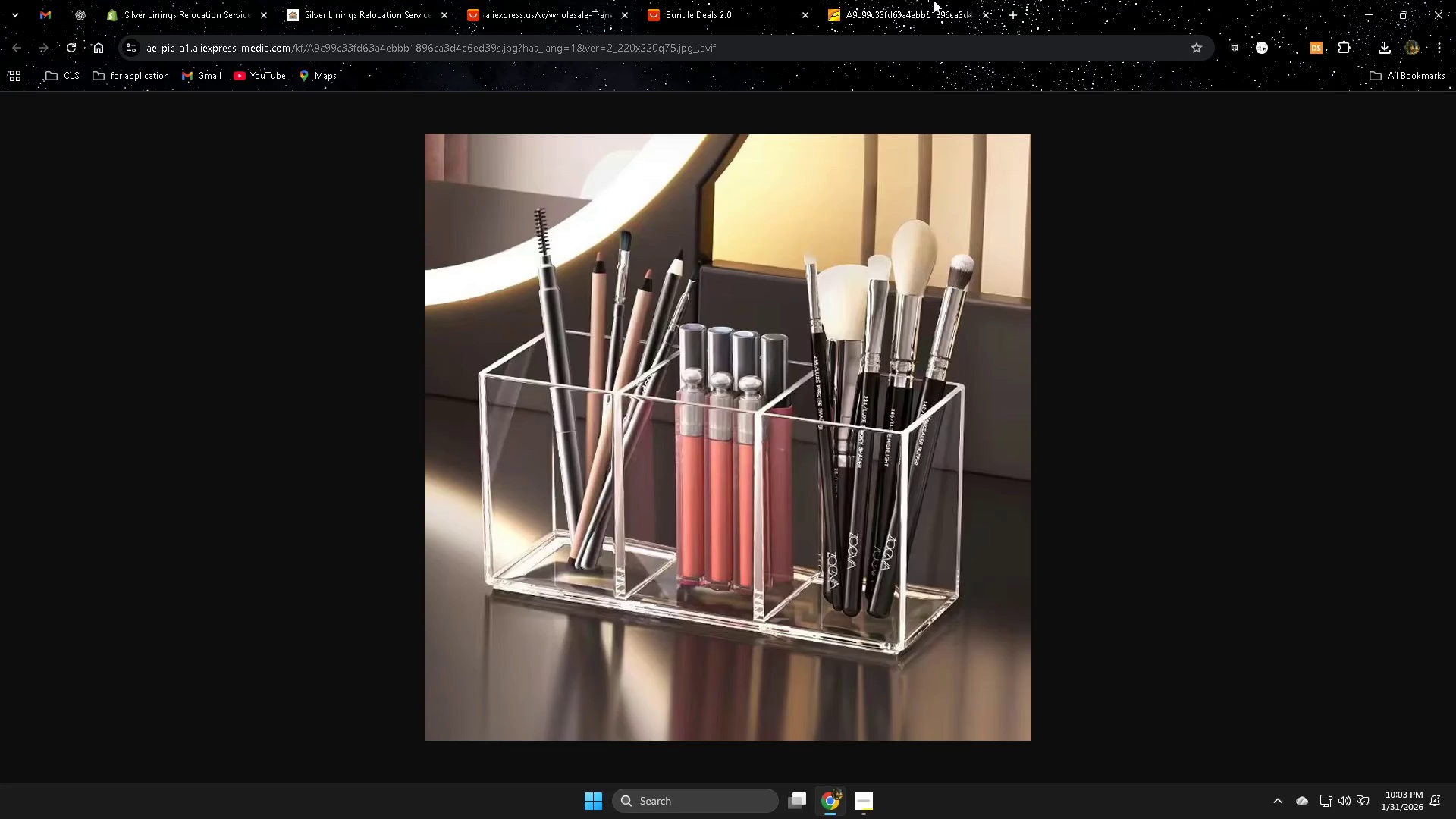 
left_click([983, 16])
 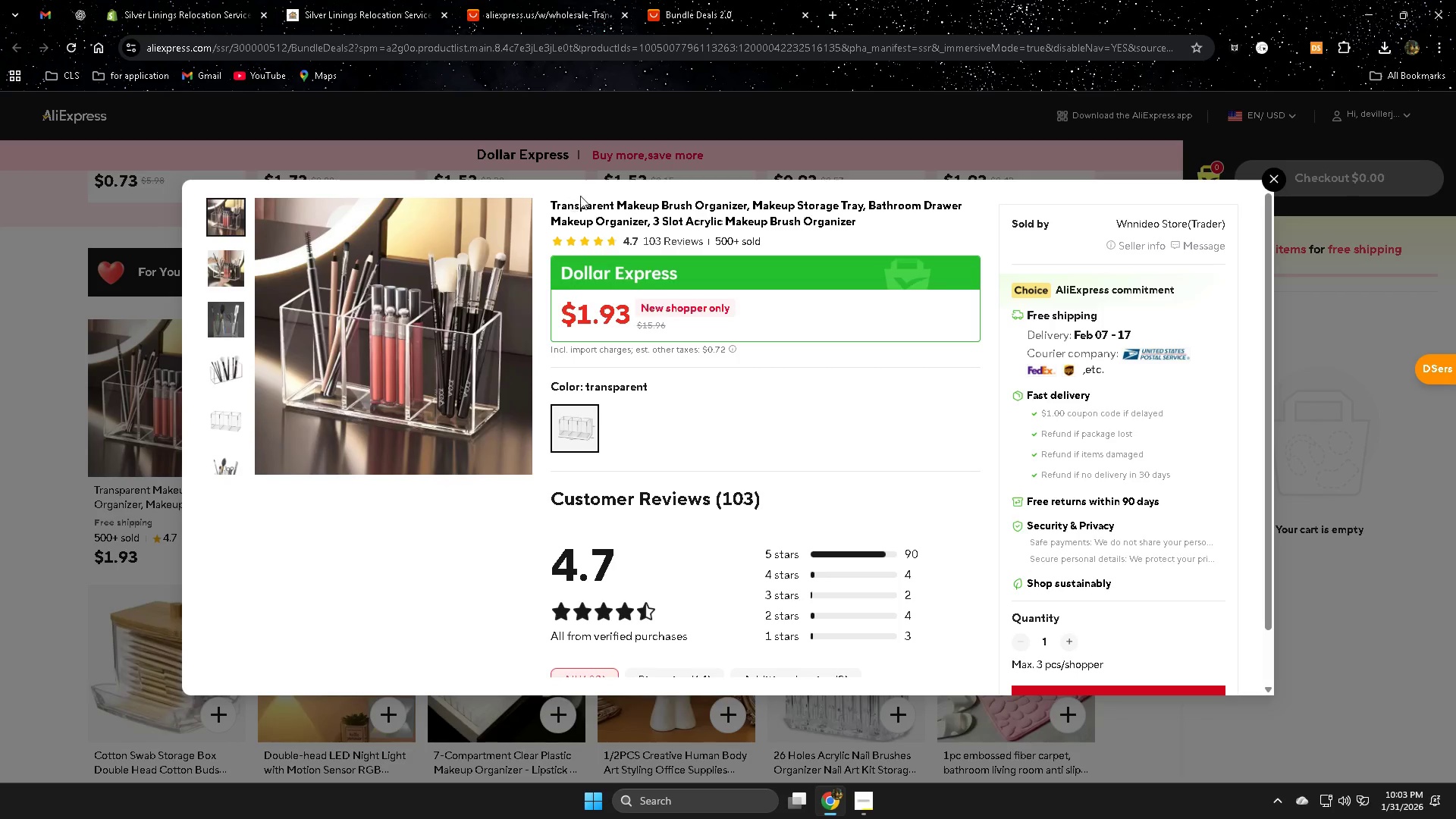 
left_click([573, 199])
 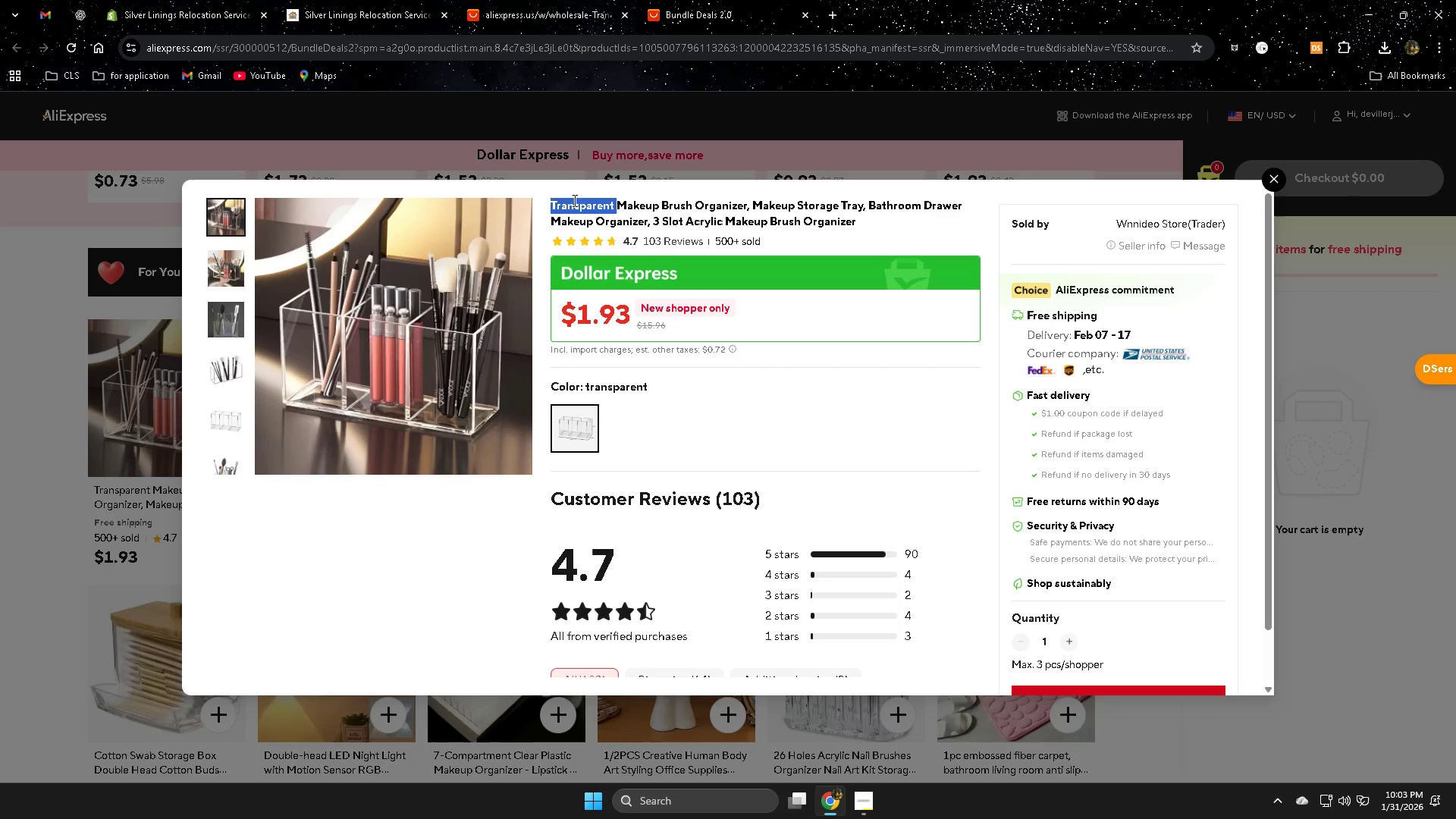 
left_click_drag(start_coordinate=[573, 200], to_coordinate=[902, 217])
 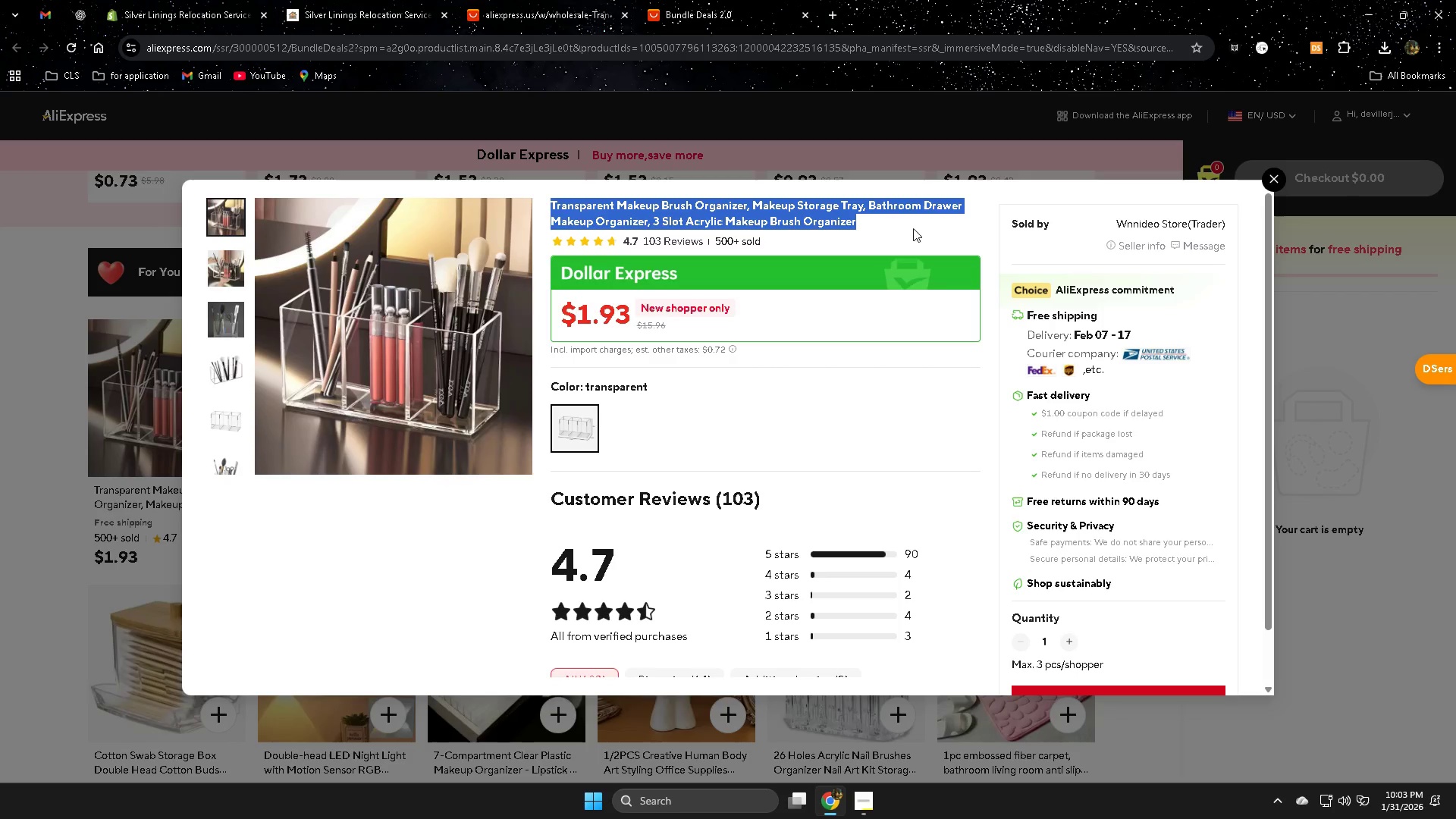 
key(Control+C)
 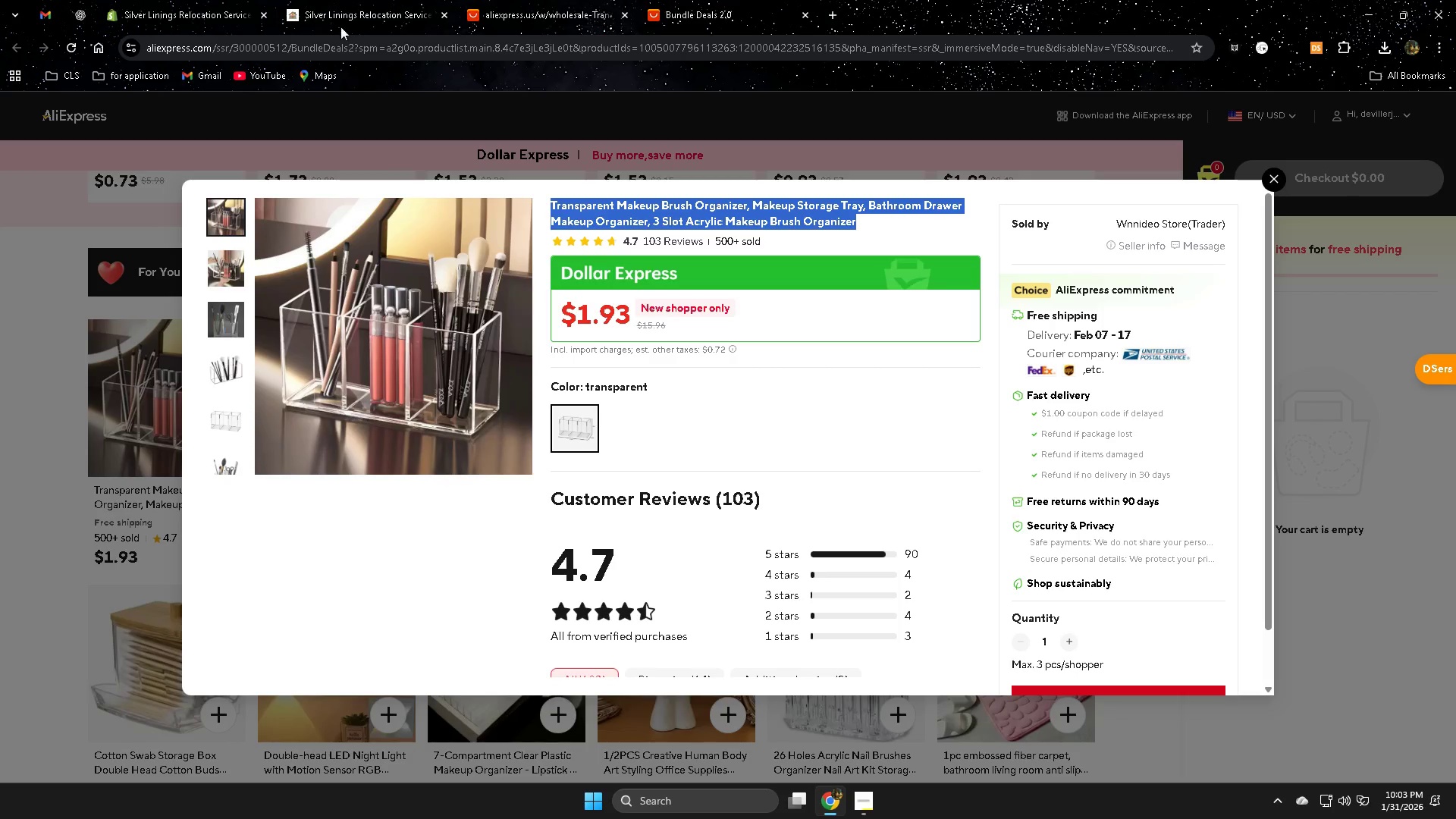 
left_click([83, 20])
 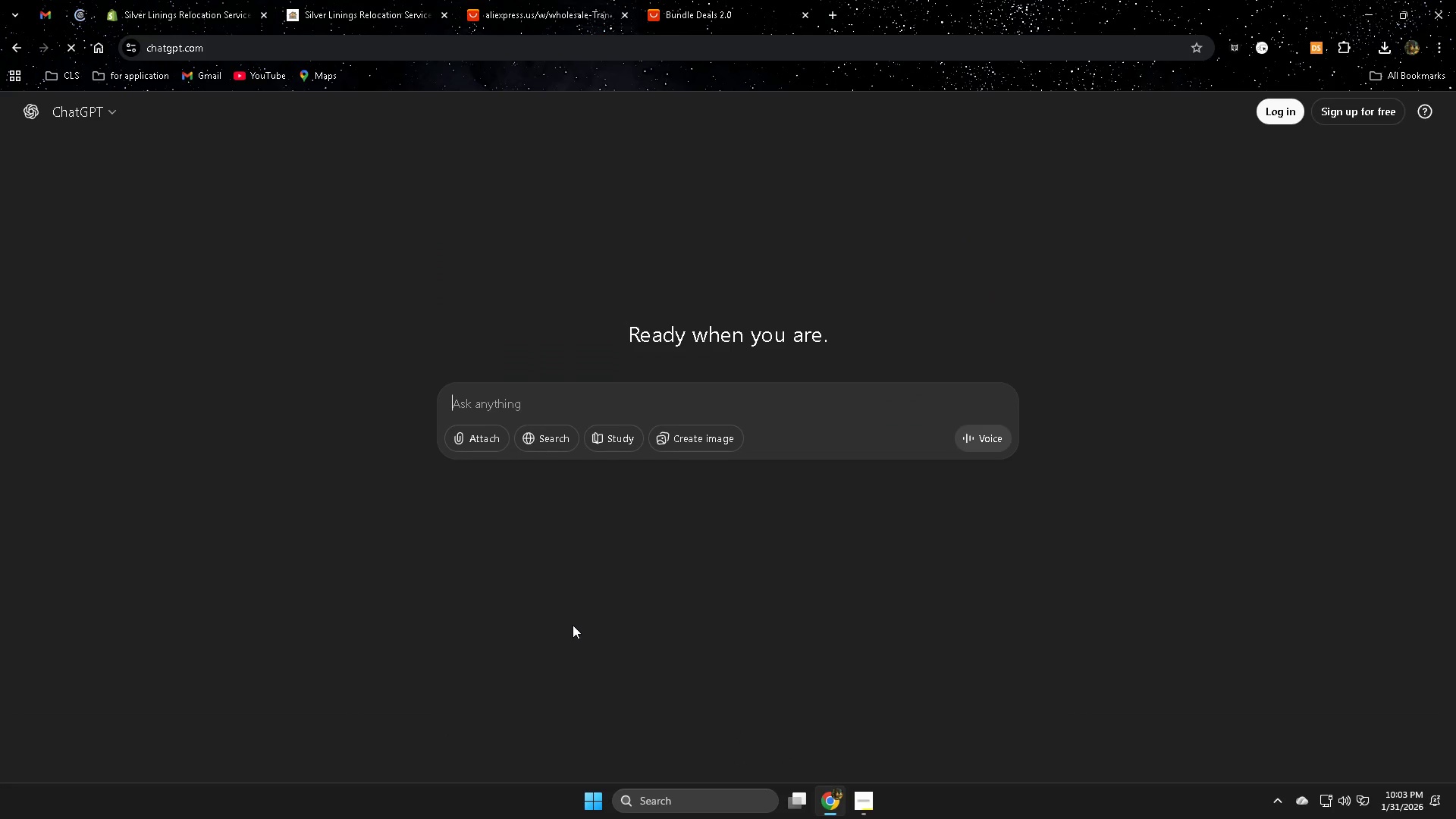 
left_click([556, 405])
 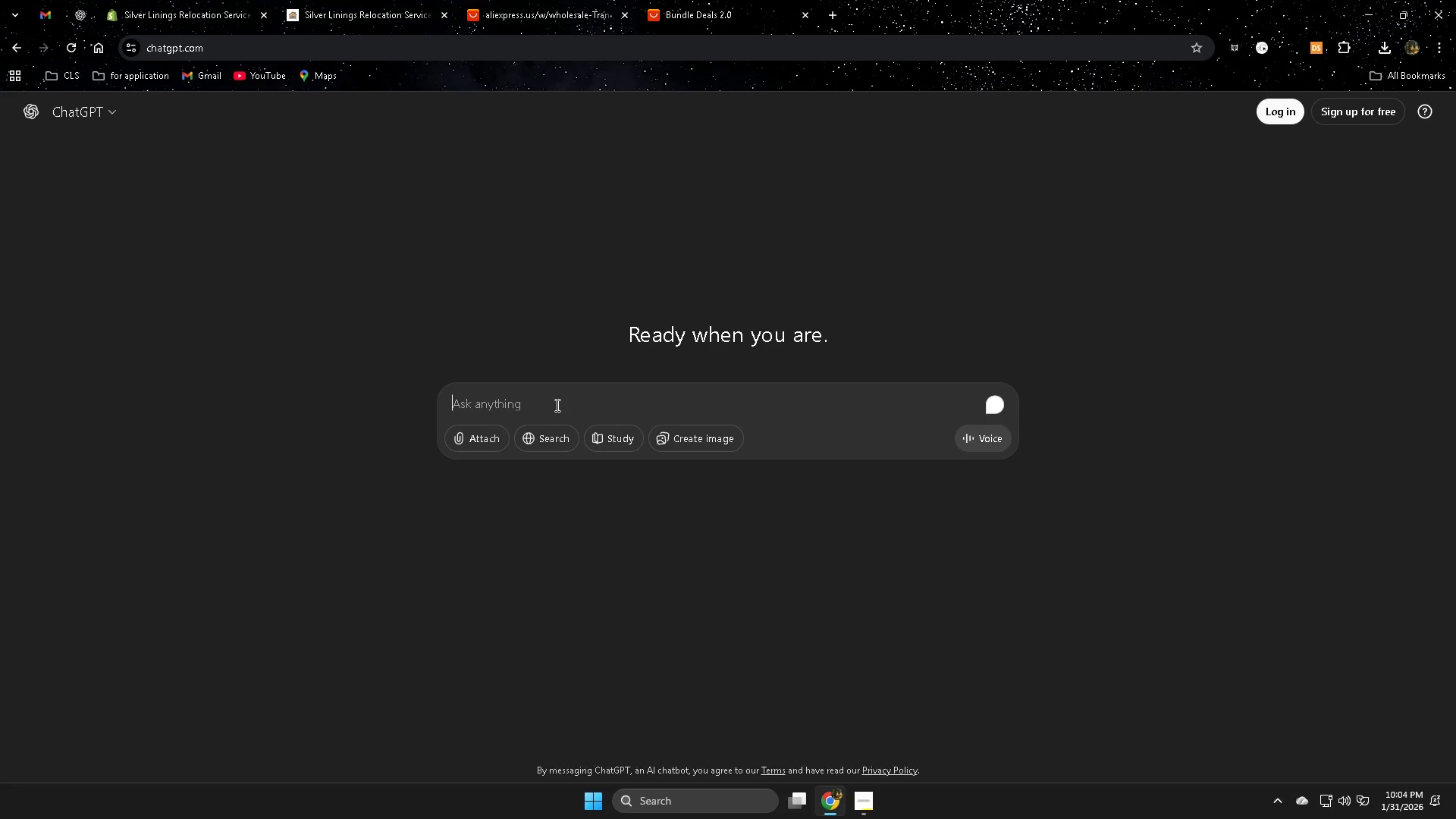 
type(can you )
key(Backspace)
key(Backspace)
key(Backspace)
key(Backspace)
type(you make more )
key(Backspace)
key(Backspace)
key(Backspace)
key(Backspace)
key(Backspace)
type(mo)
key(Backspace)
key(Backspace)
type(original title of this product )
 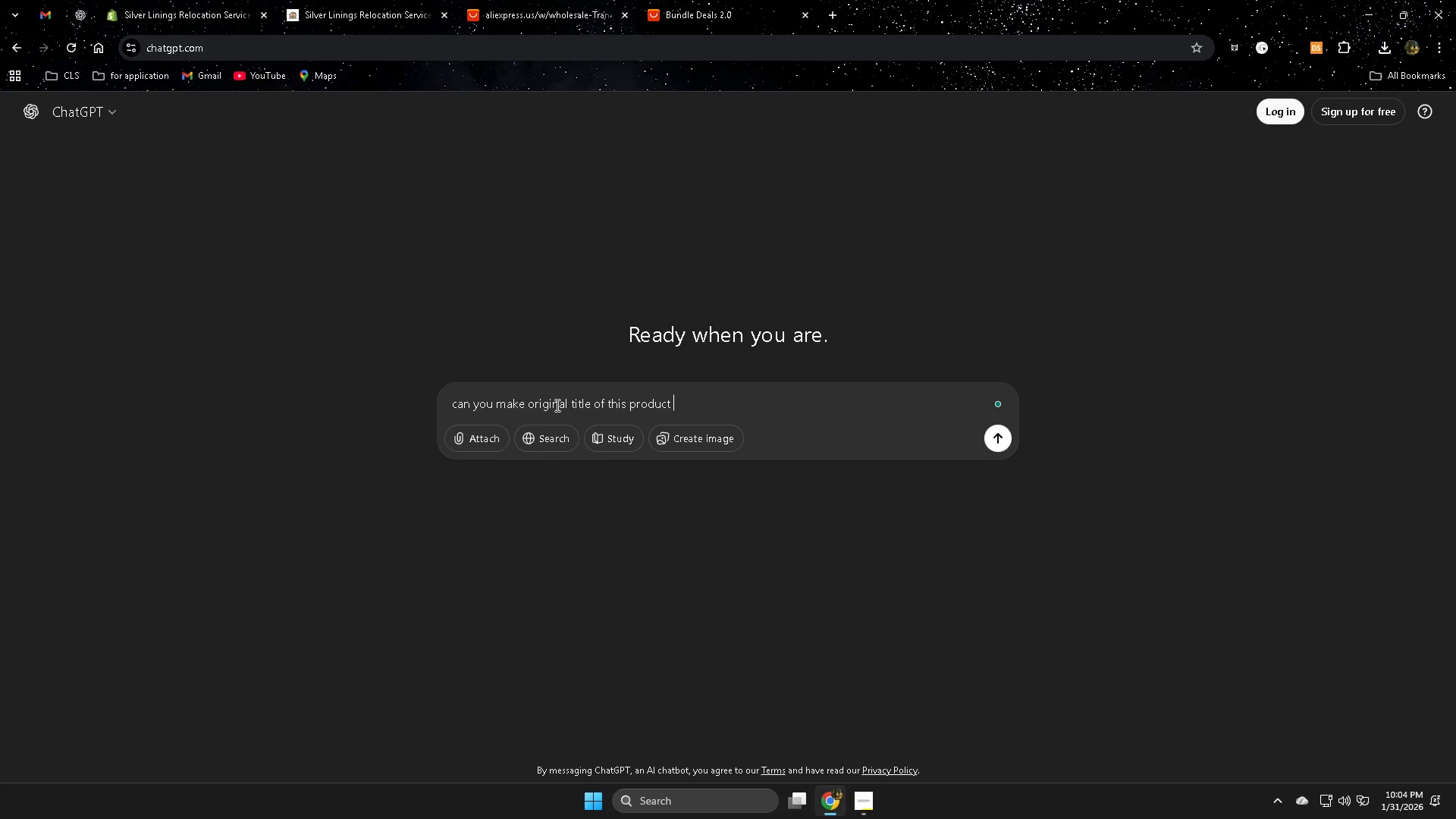 
key(Control+ControlLeft)
 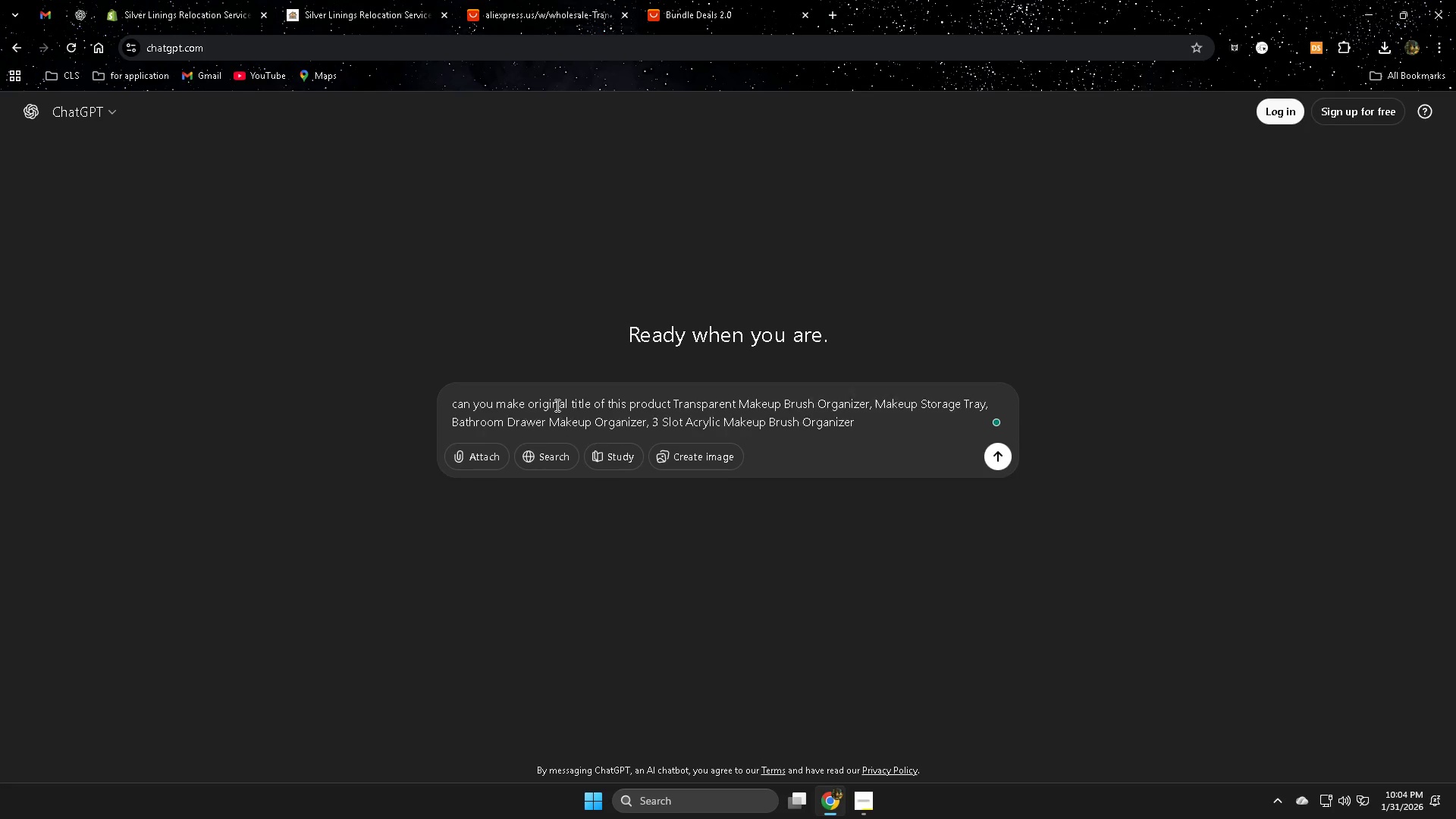 
key(Control+V)
 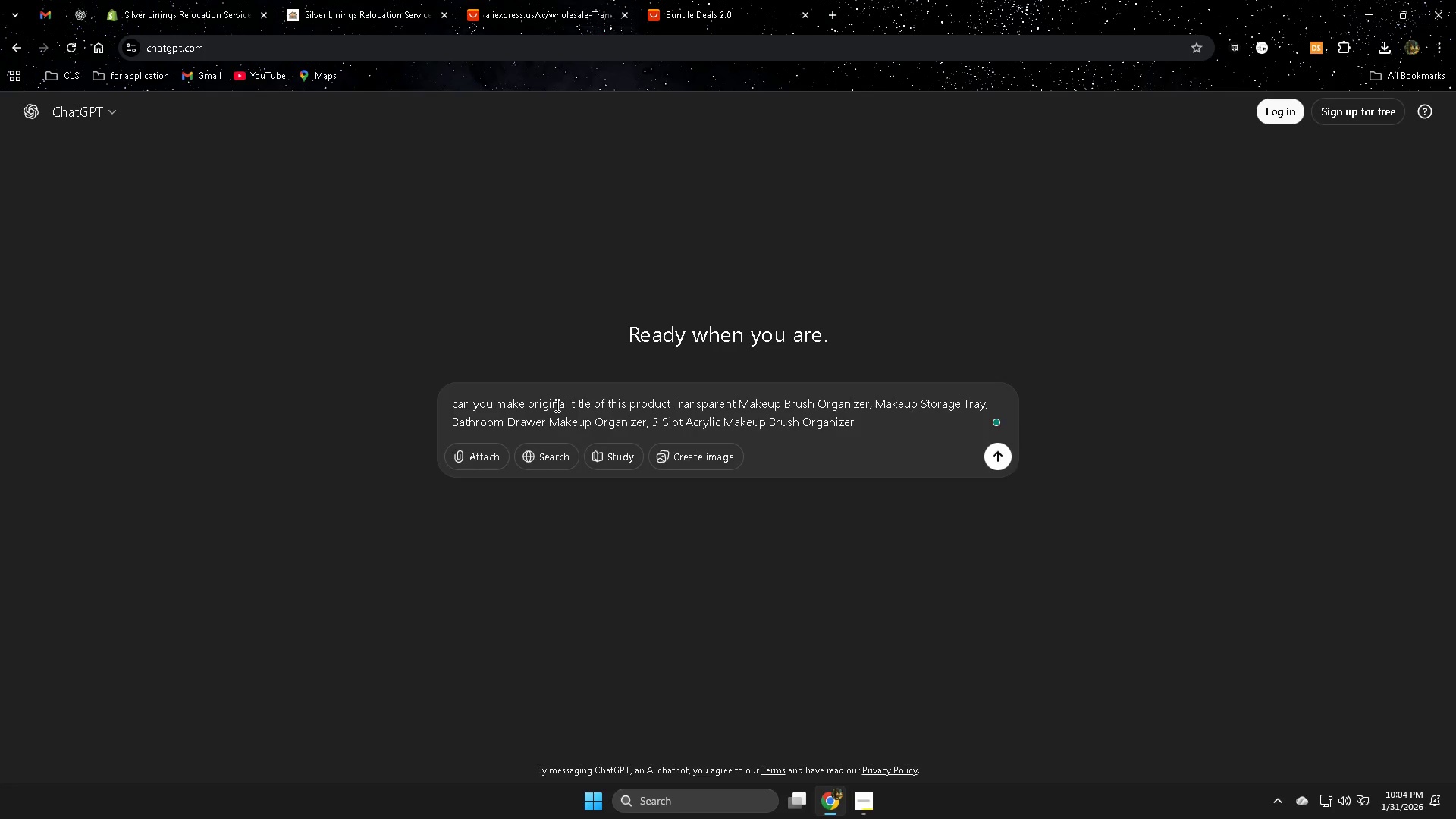 
key(Enter)
 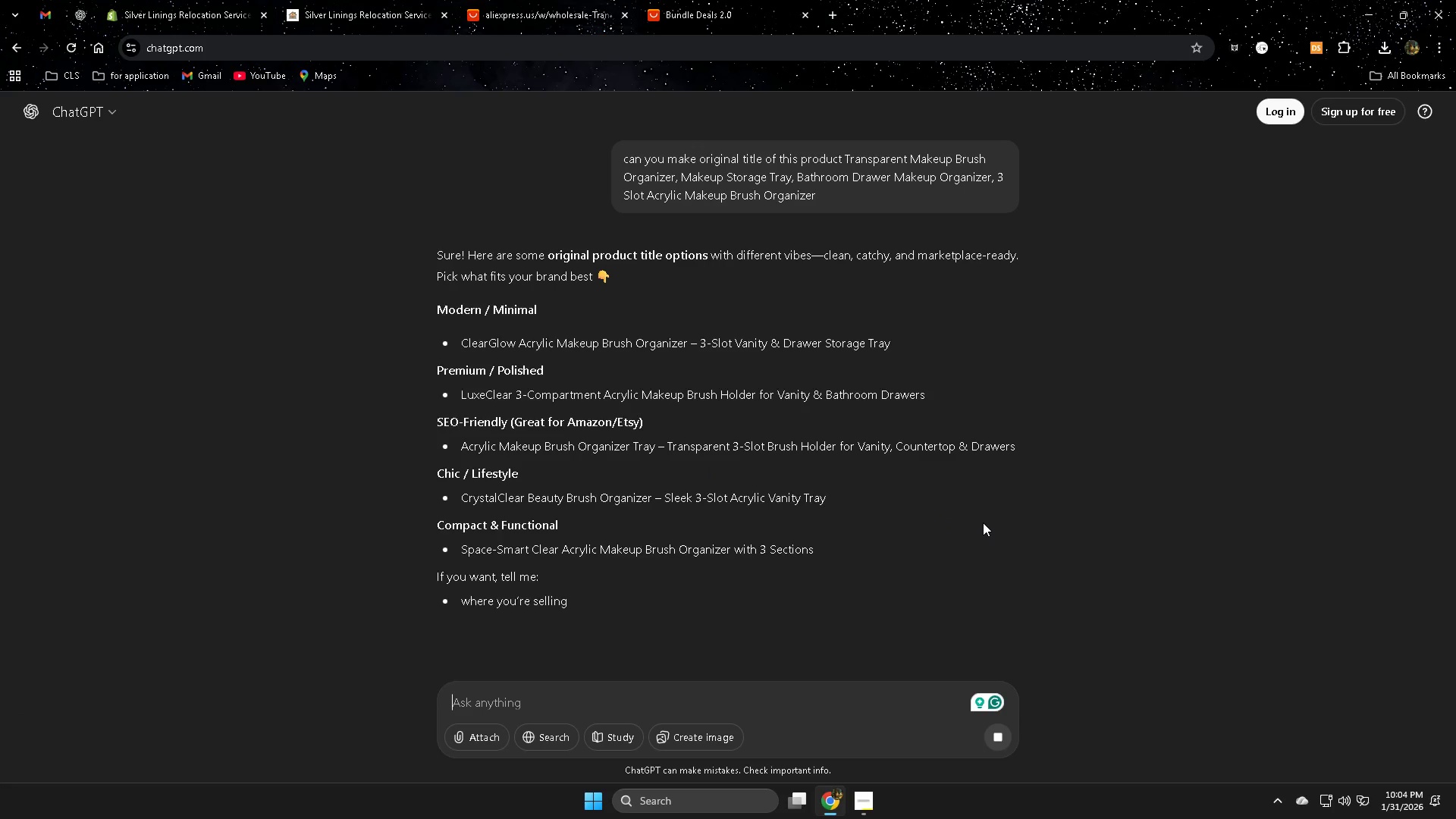 
wait(6.45)
 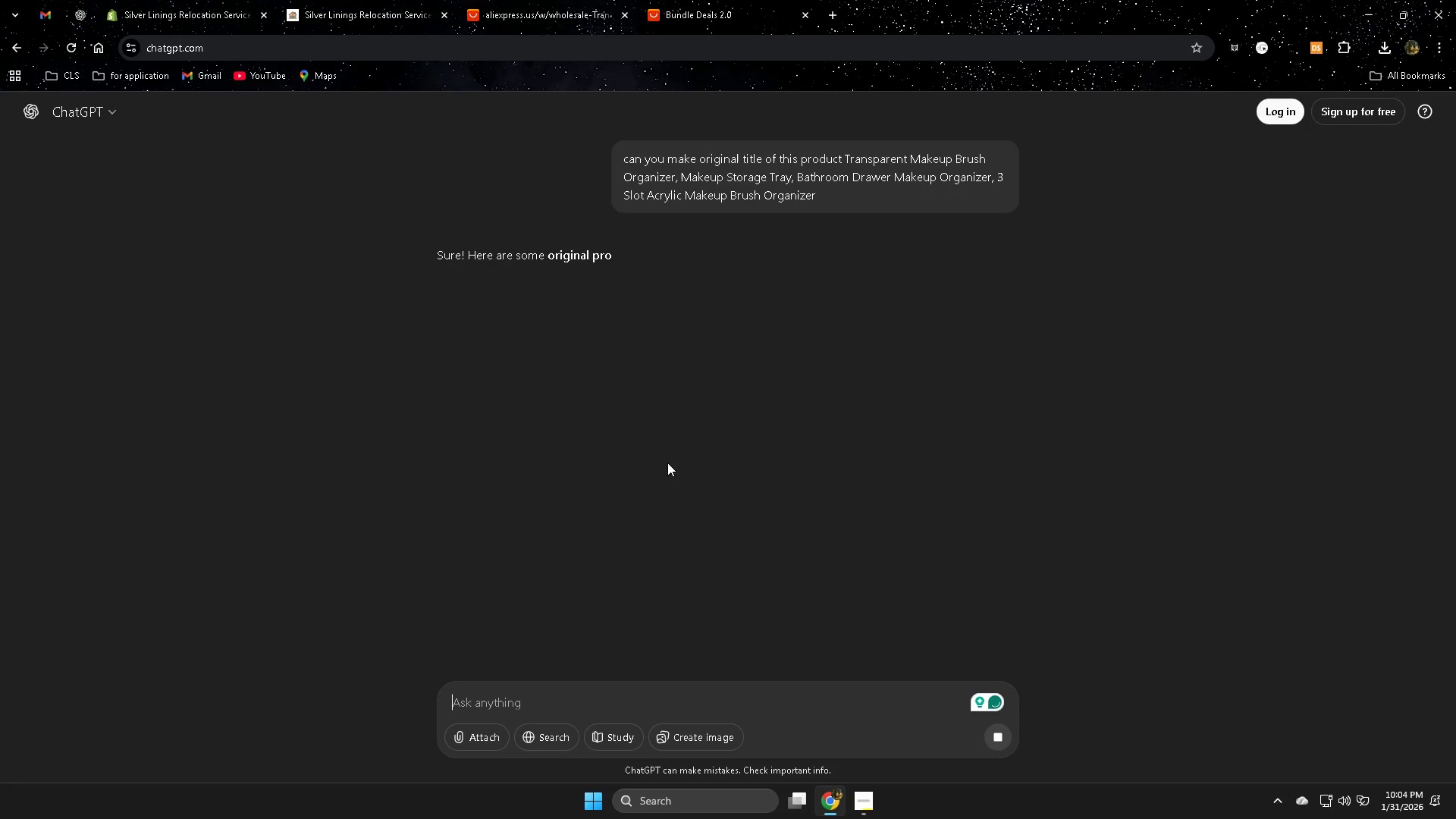 
scroll: coordinate [990, 522], scroll_direction: down, amount: 1.0
 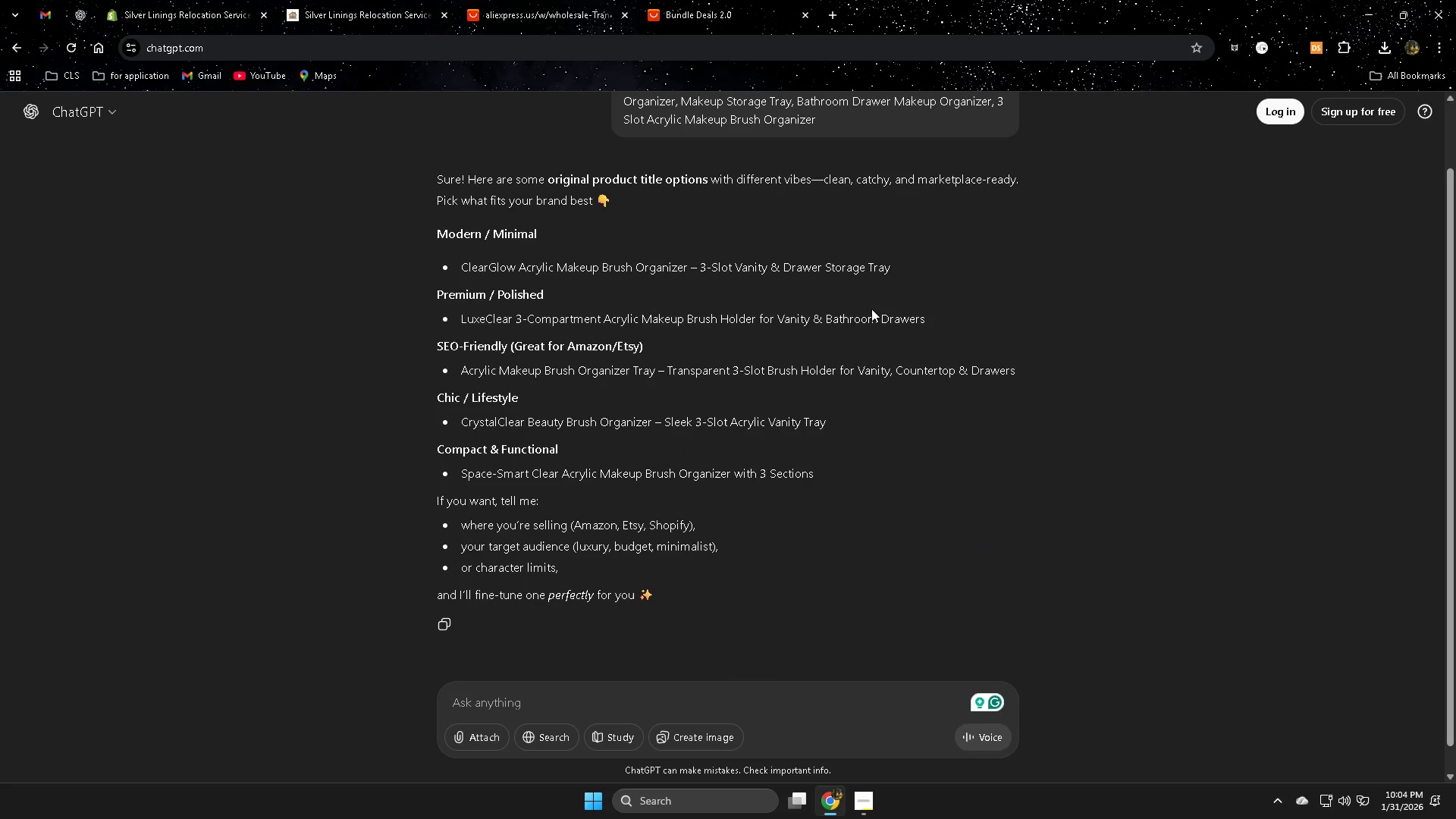 
wait(9.61)
 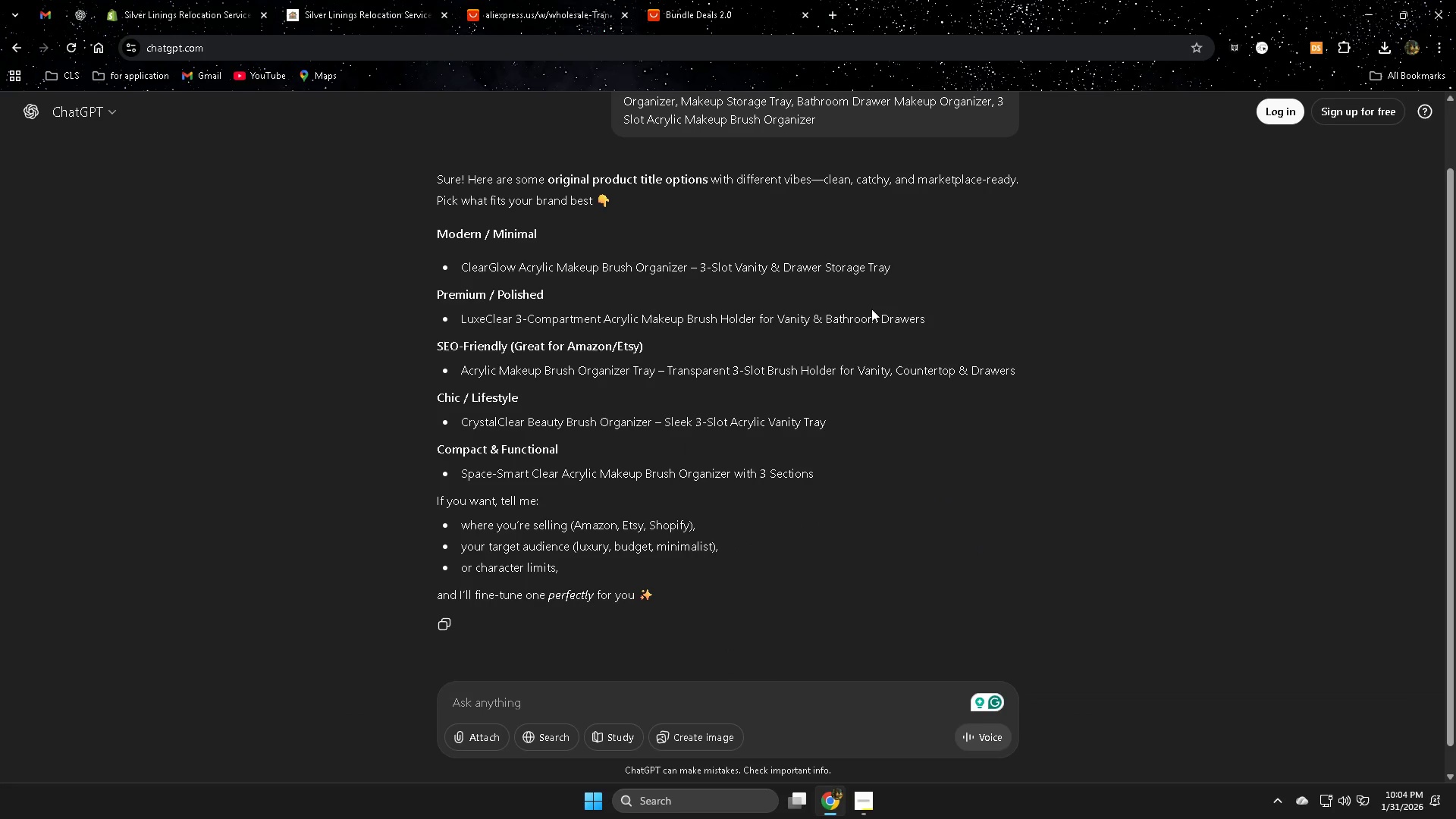 
left_click([692, 4])
 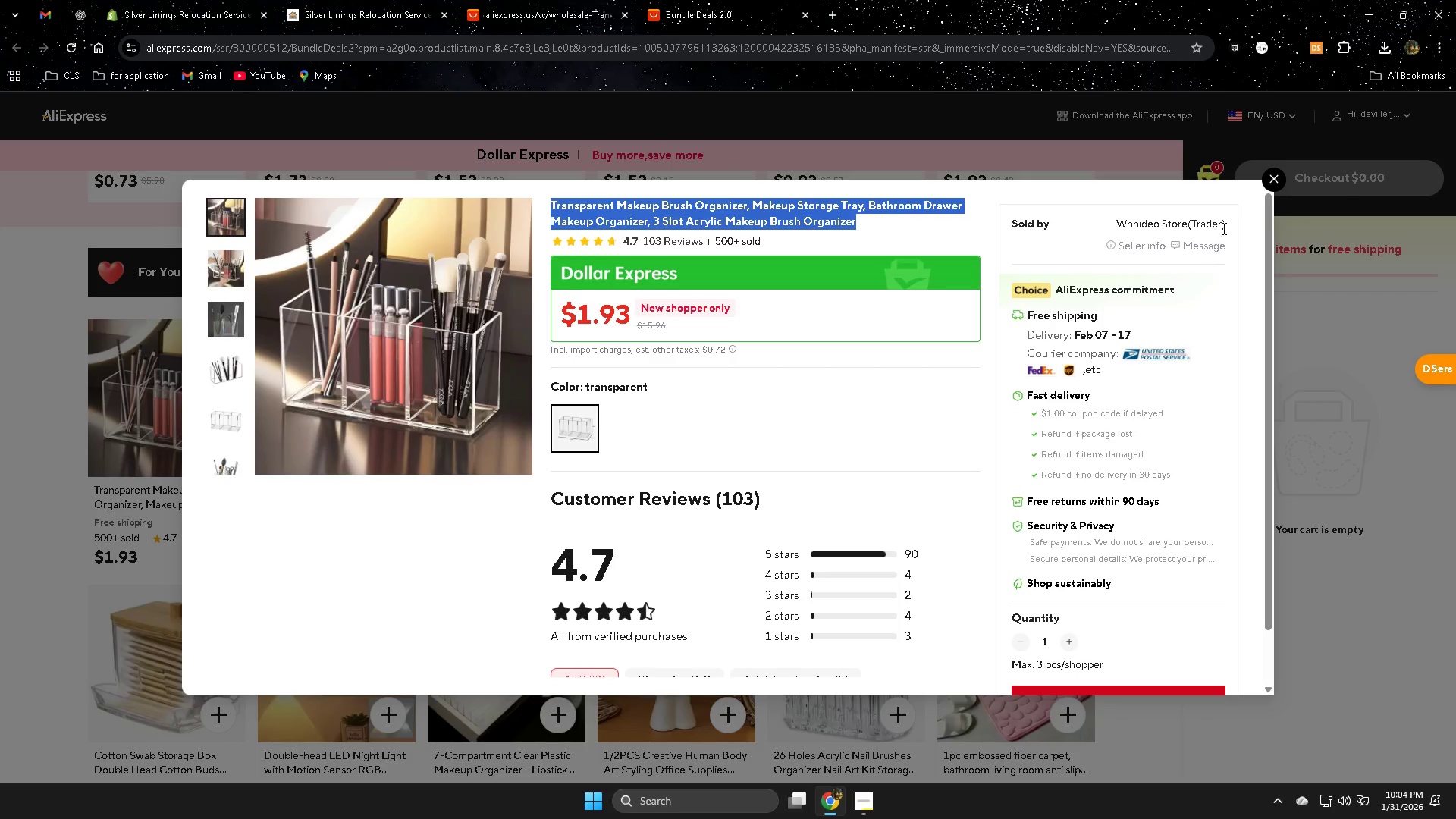 
left_click([1275, 180])
 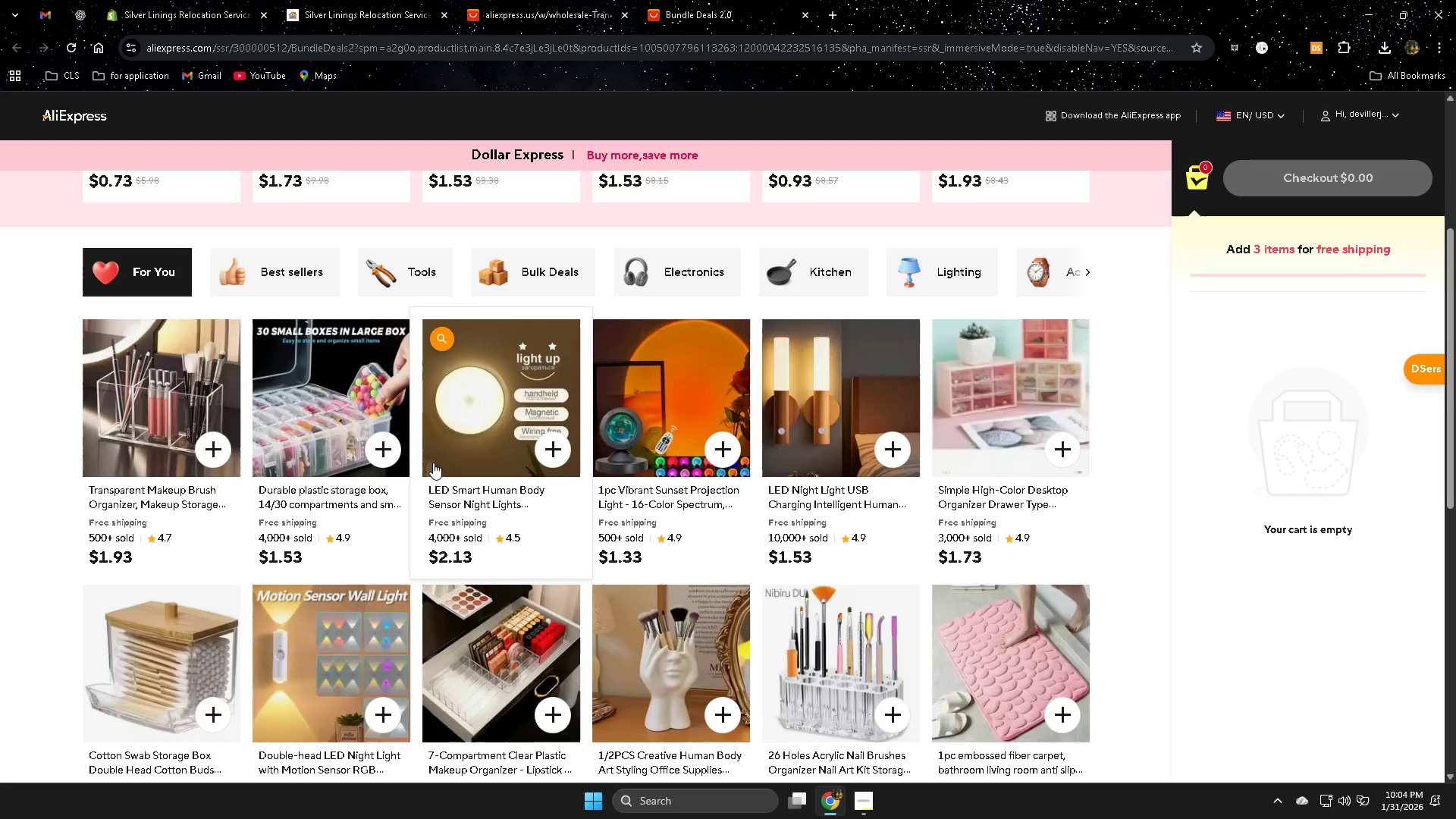 
scroll: coordinate [1026, 527], scroll_direction: down, amount: 3.0
 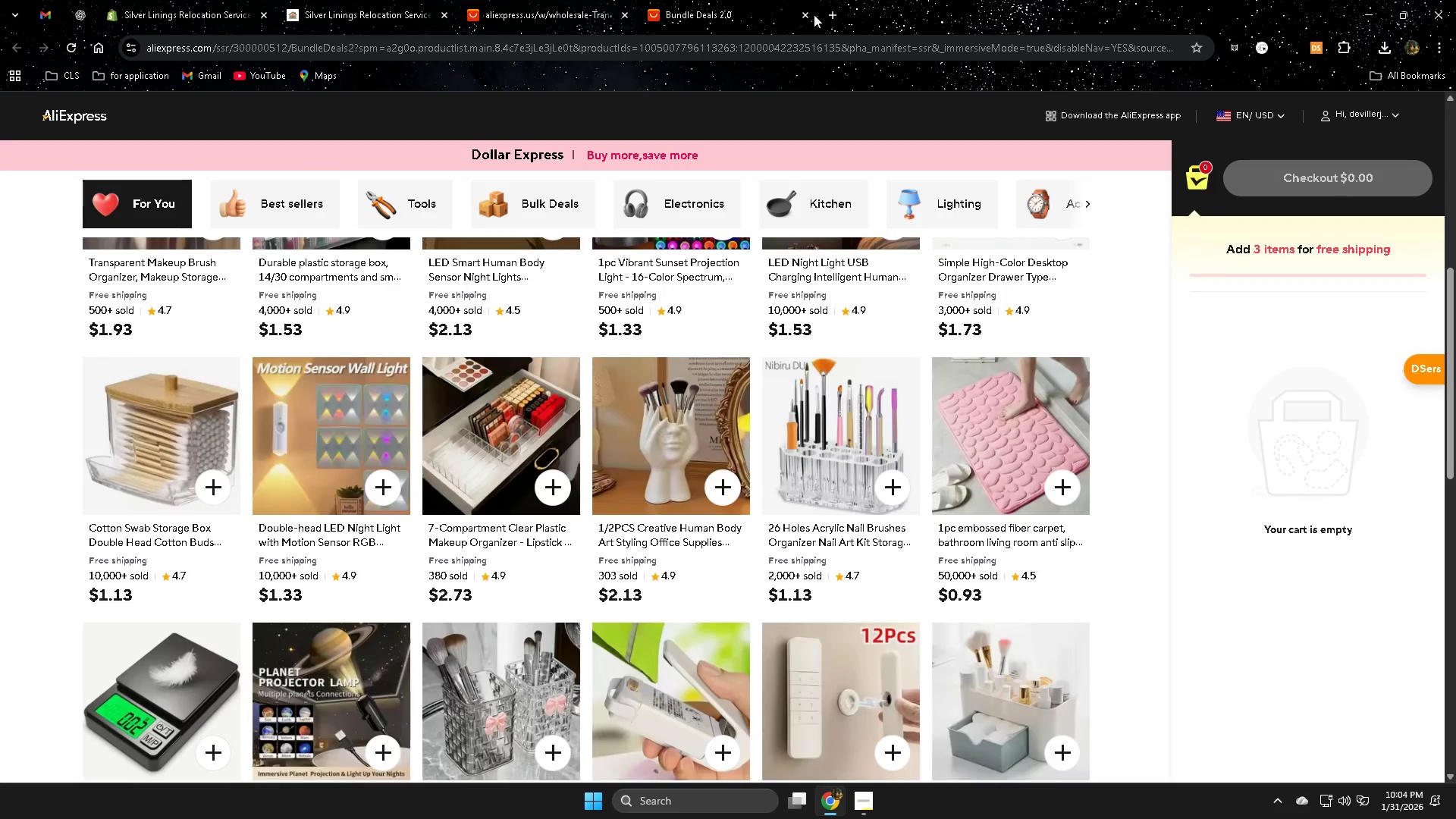 
left_click([806, 14])
 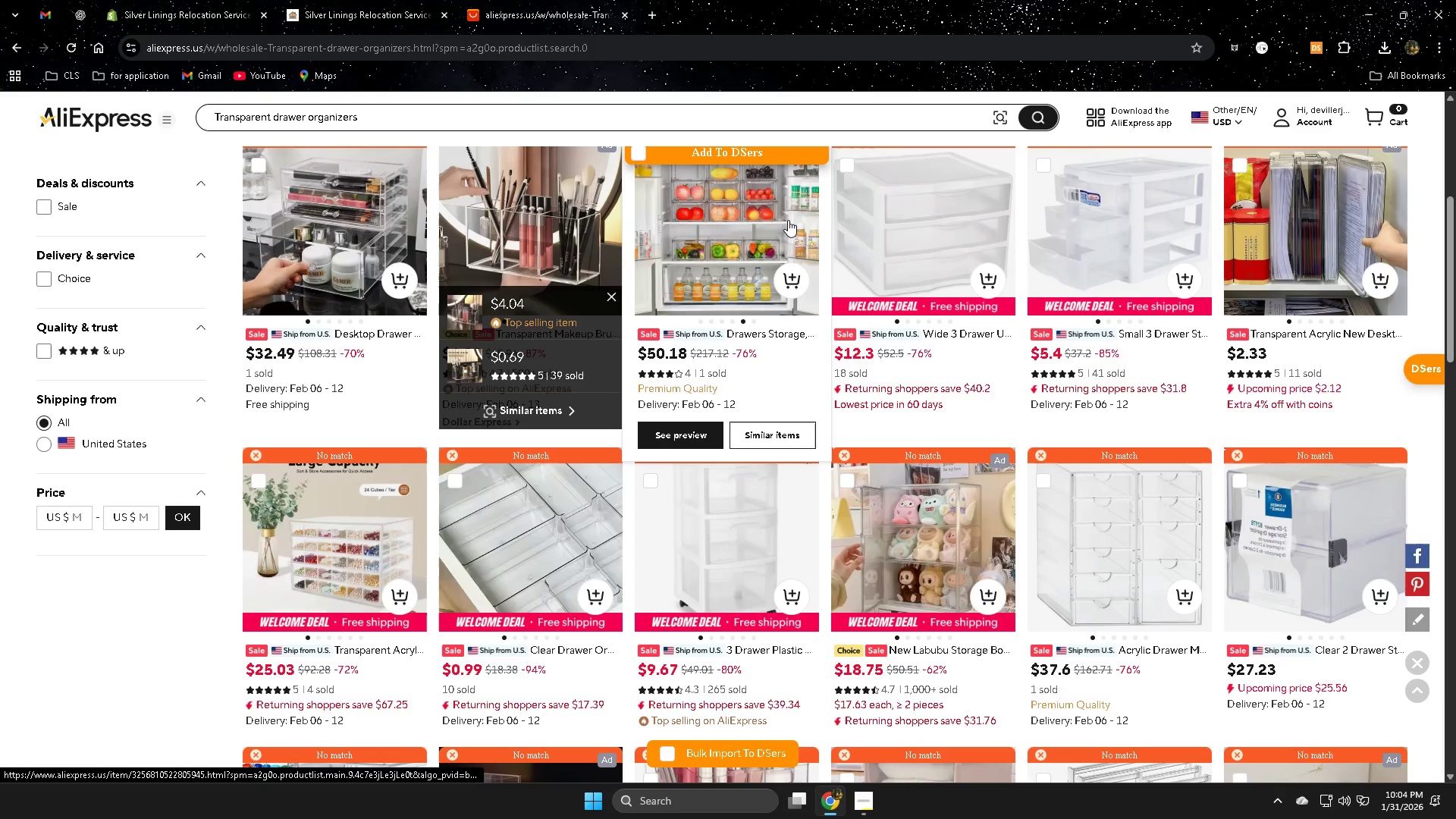 
scroll: coordinate [1079, 498], scroll_direction: down, amount: 2.0
 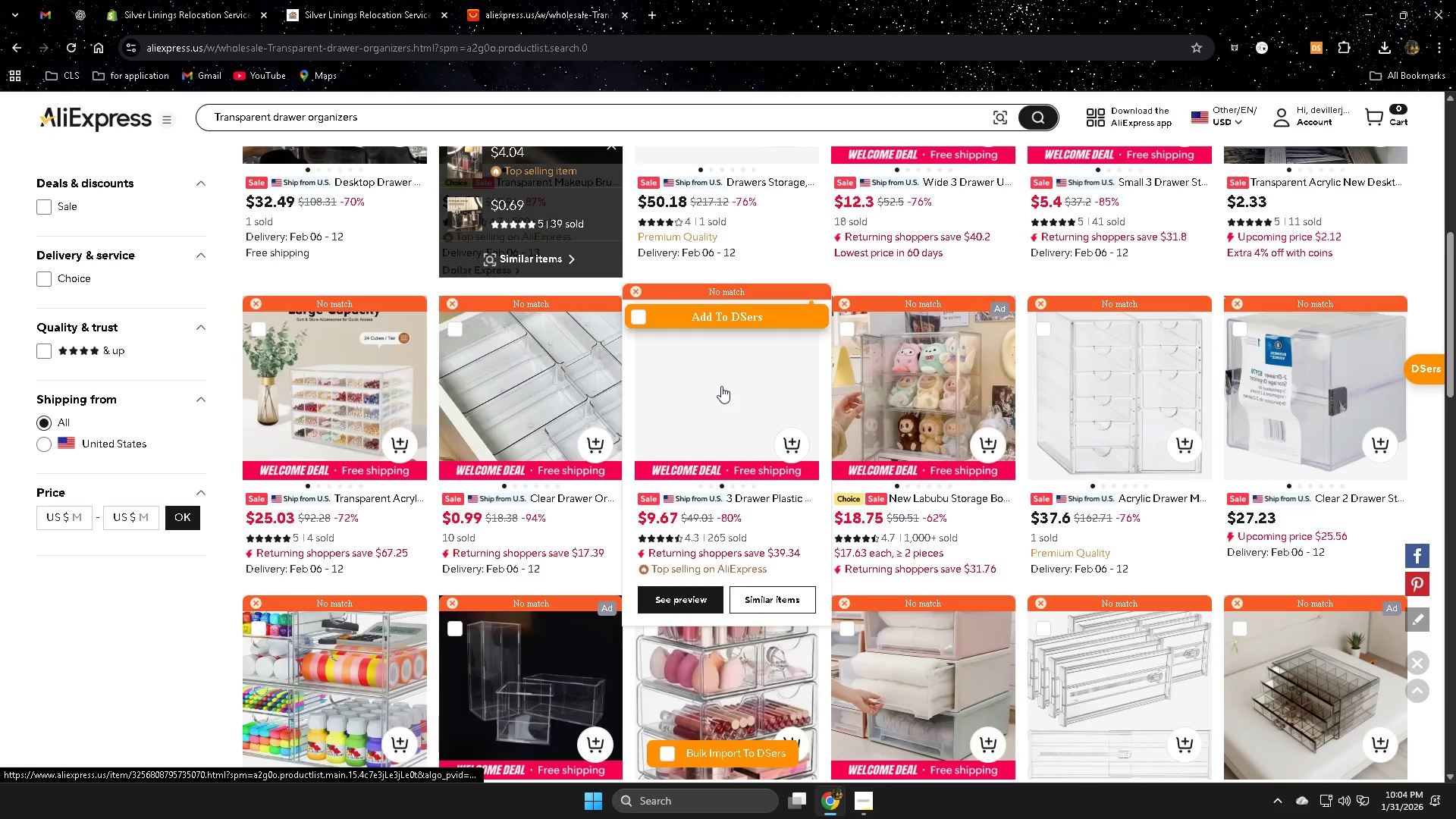 
left_click([721, 384])
 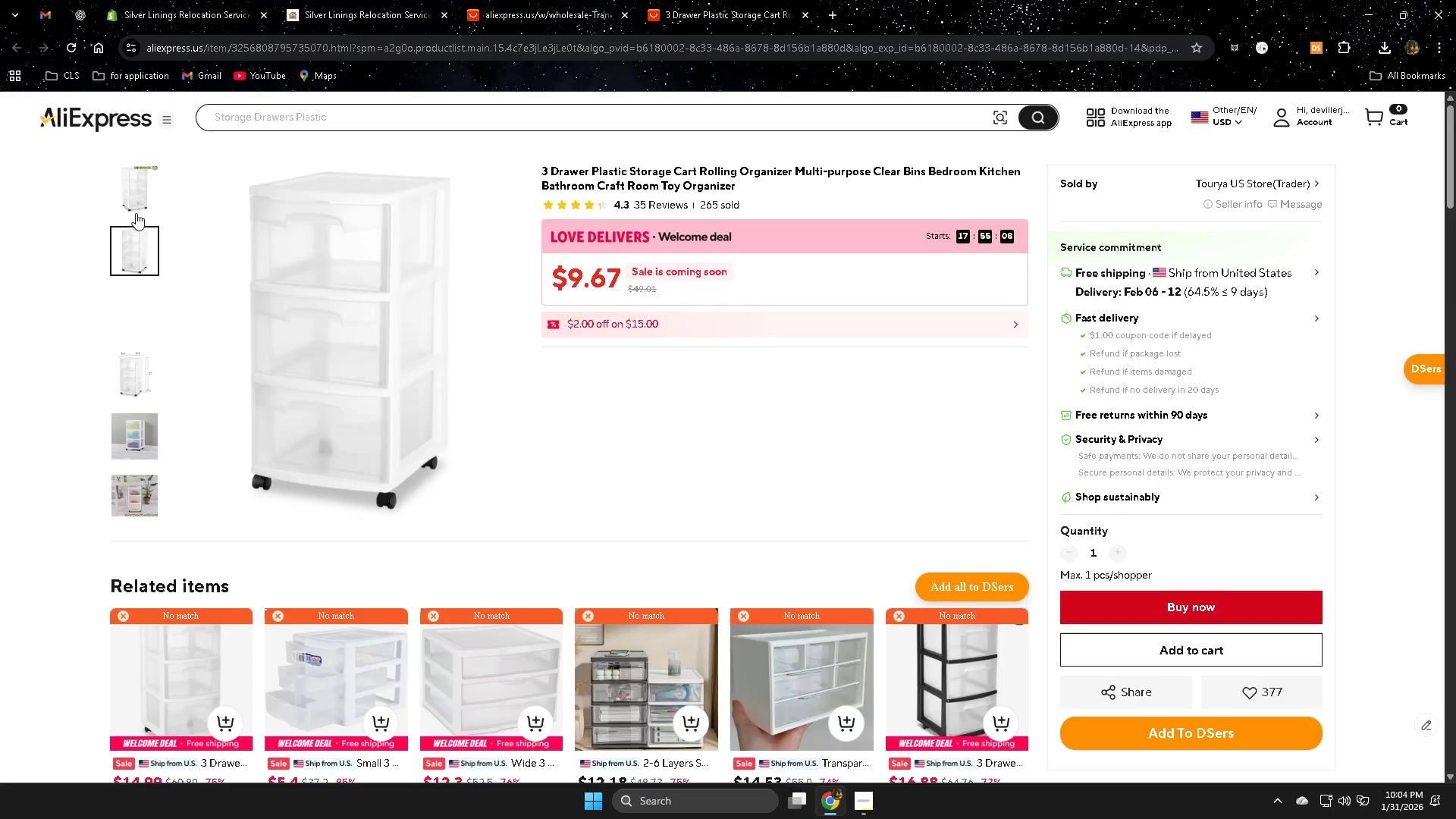 
wait(10.14)
 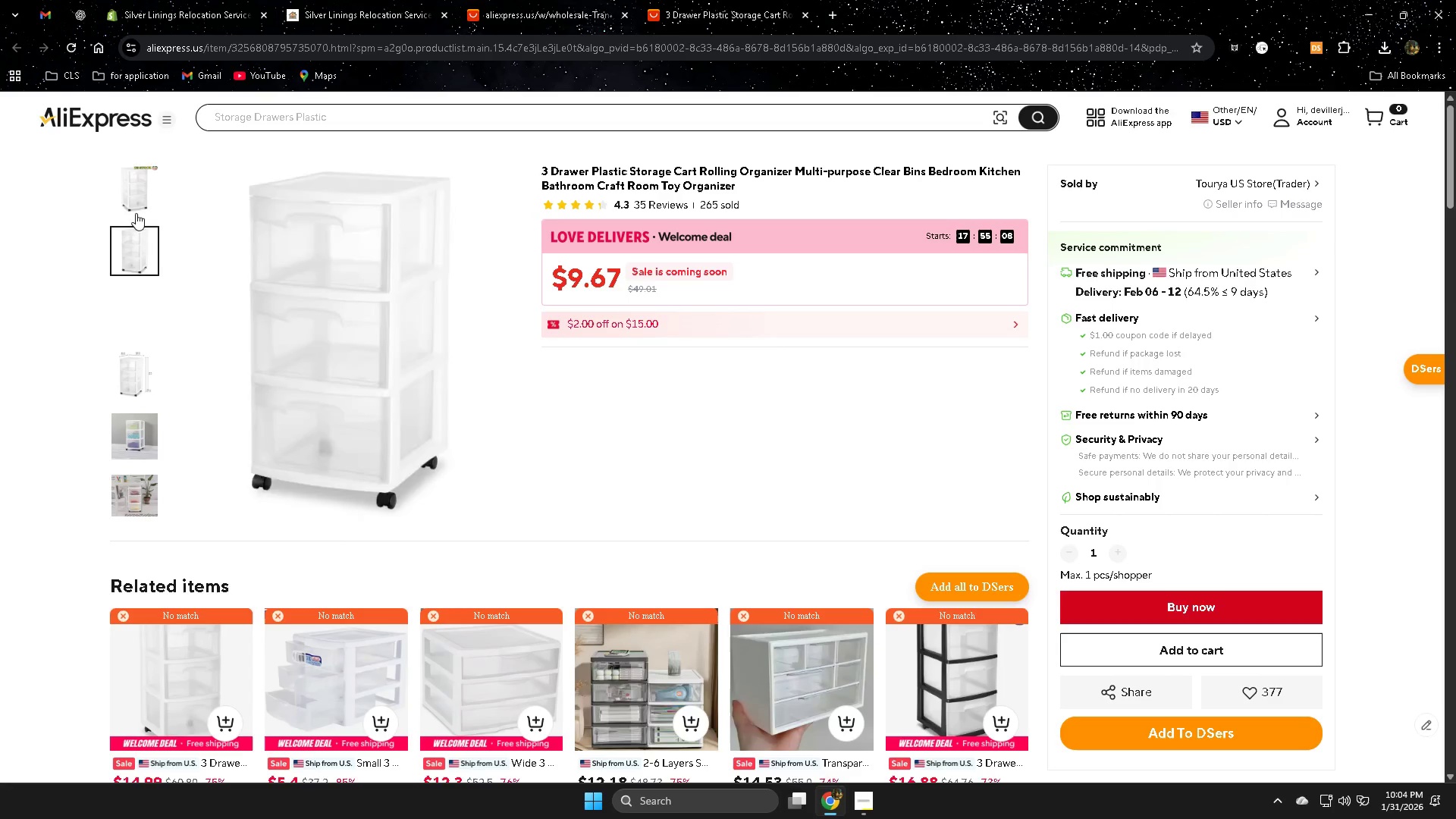 
left_click_drag(start_coordinate=[544, 170], to_coordinate=[762, 192])
 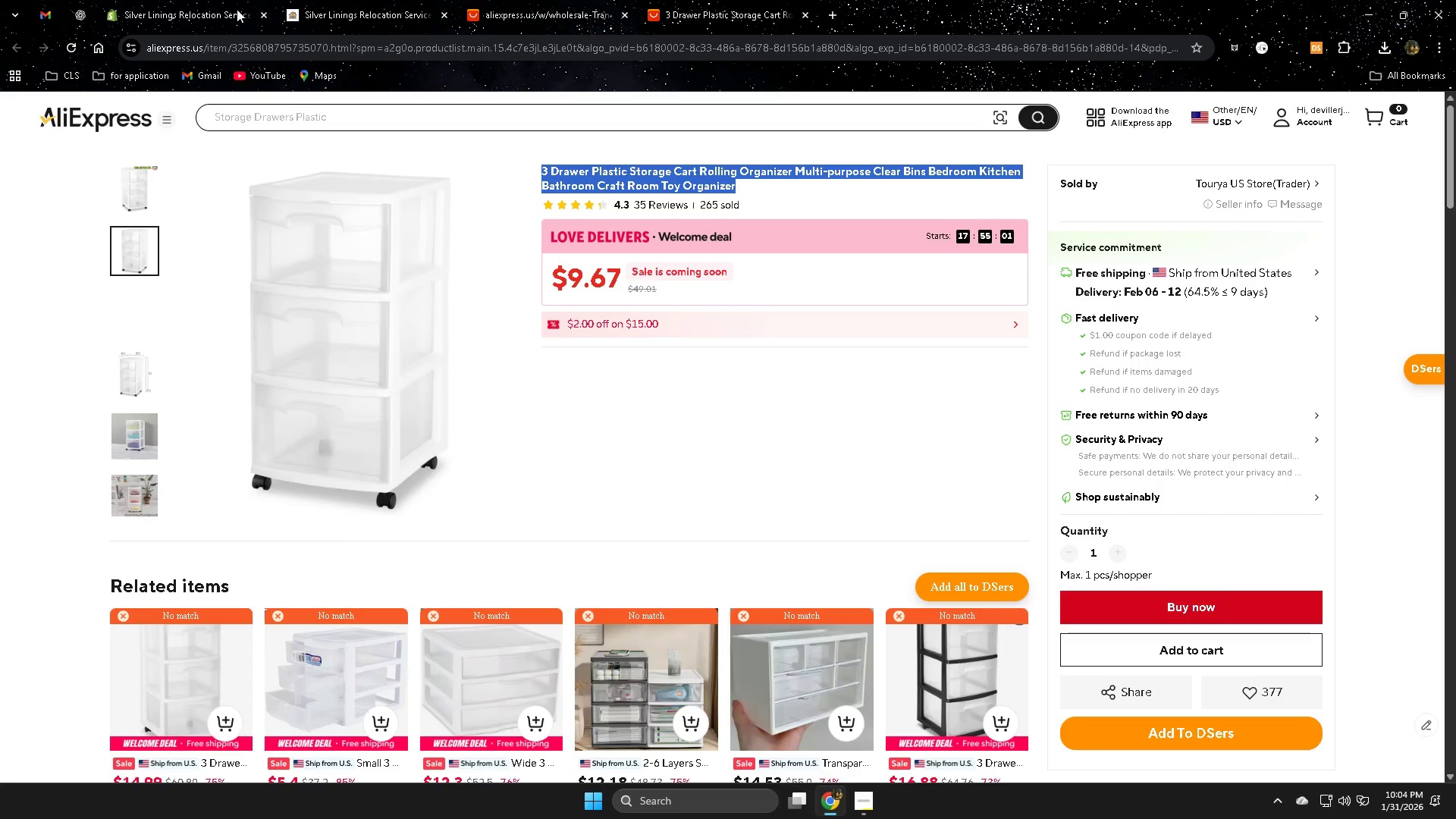 
key(Control+C)
 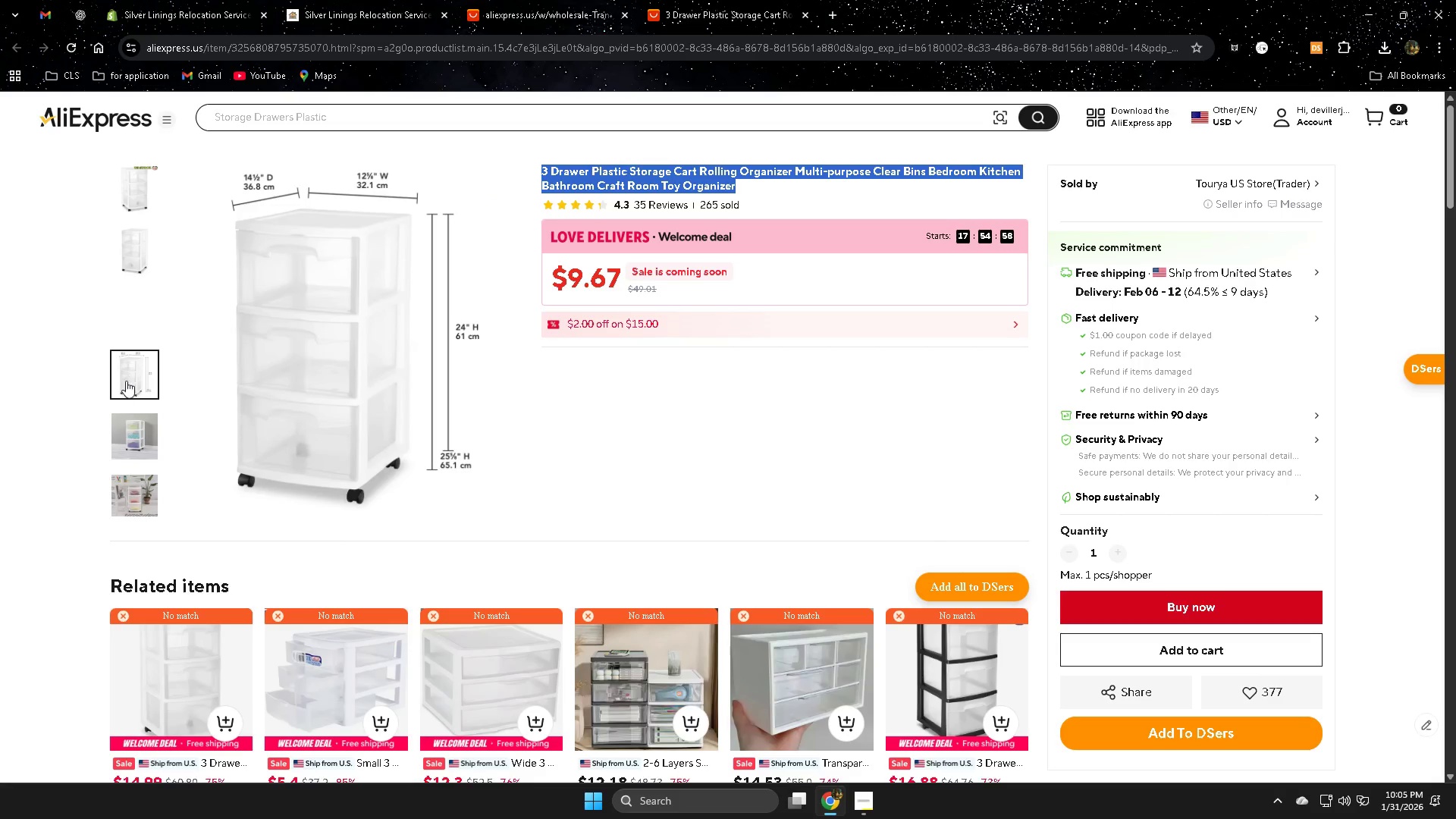 
wait(5.7)
 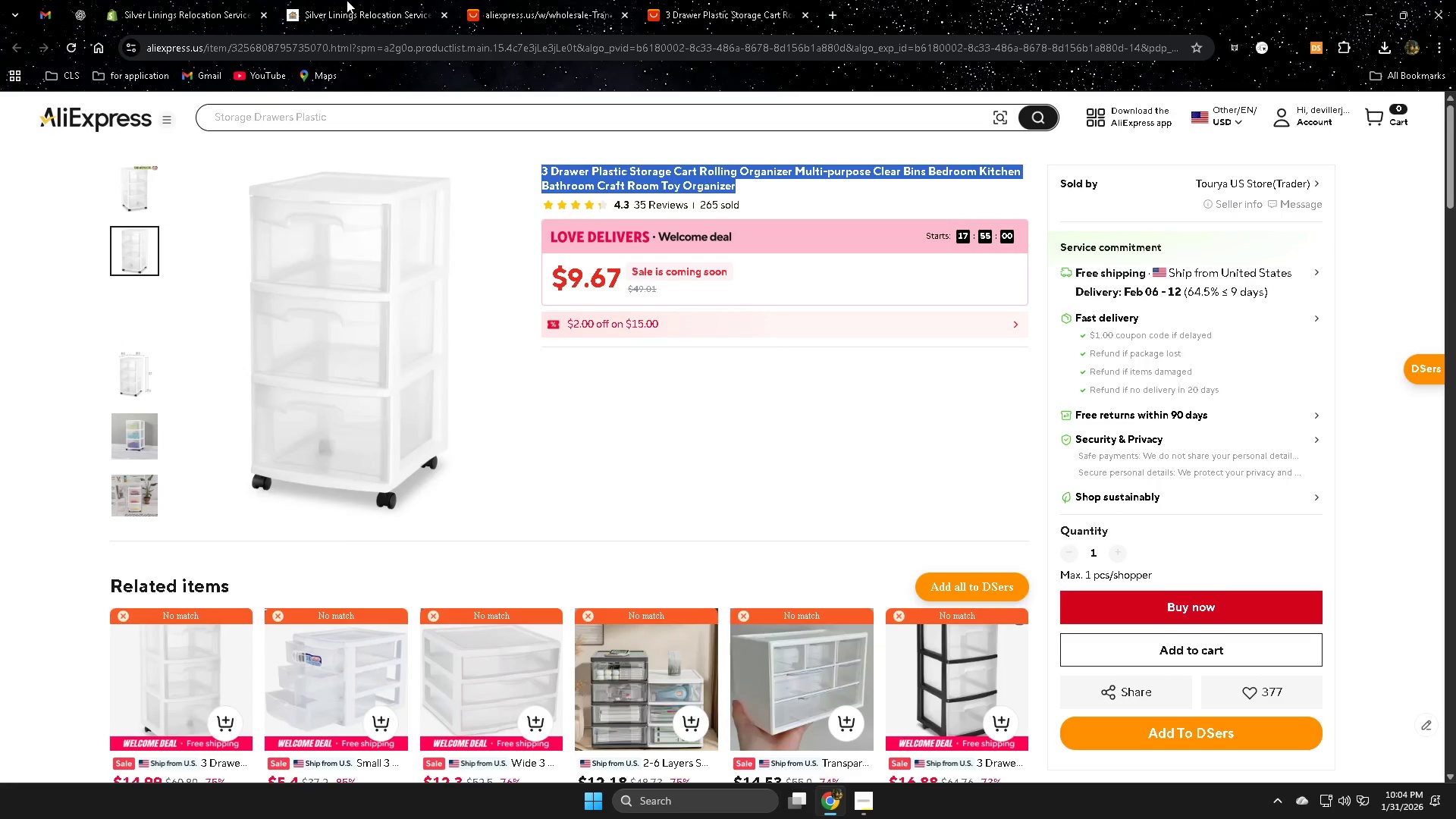 
left_click([342, 2])
 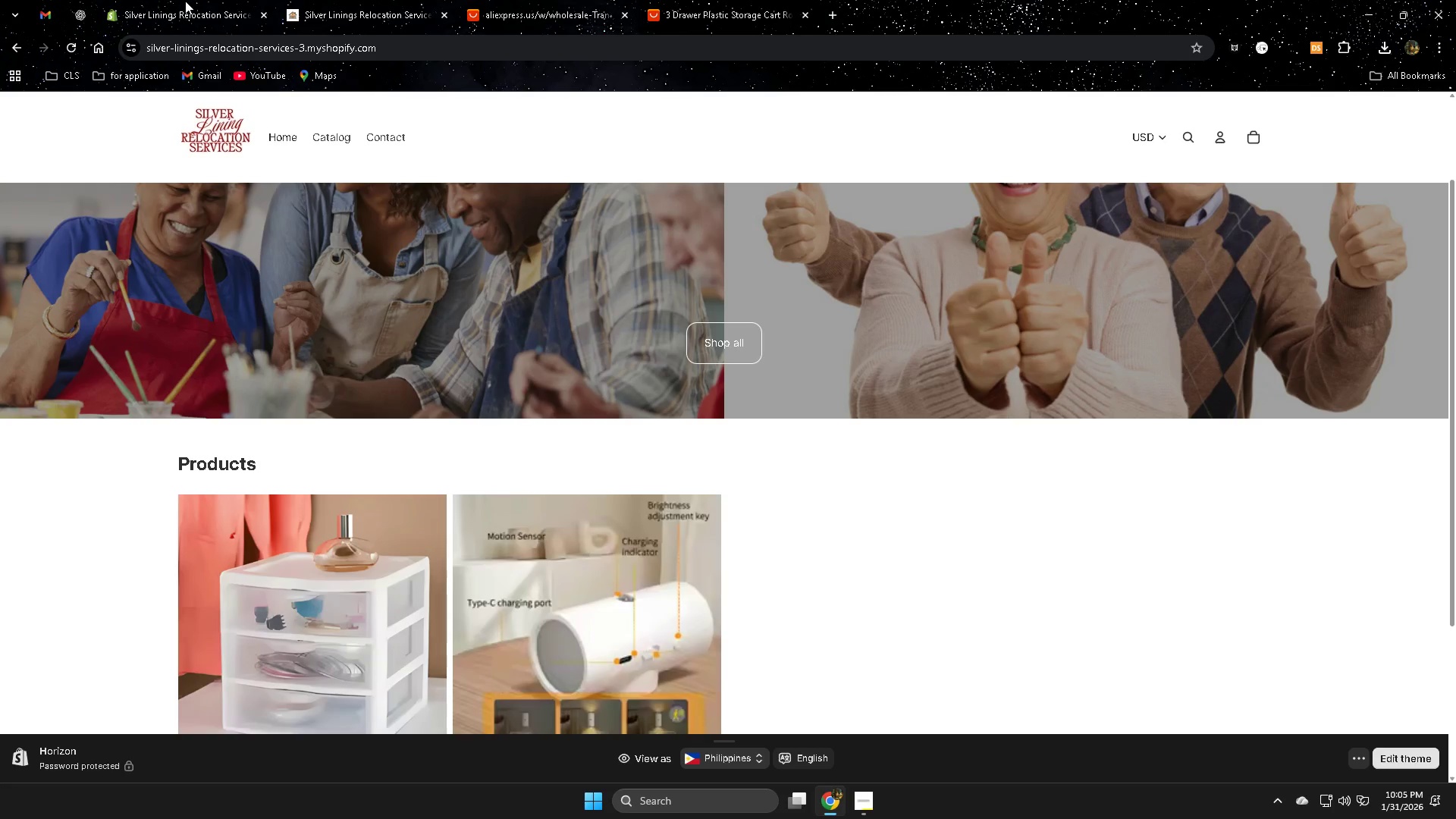 
left_click([185, 1])
 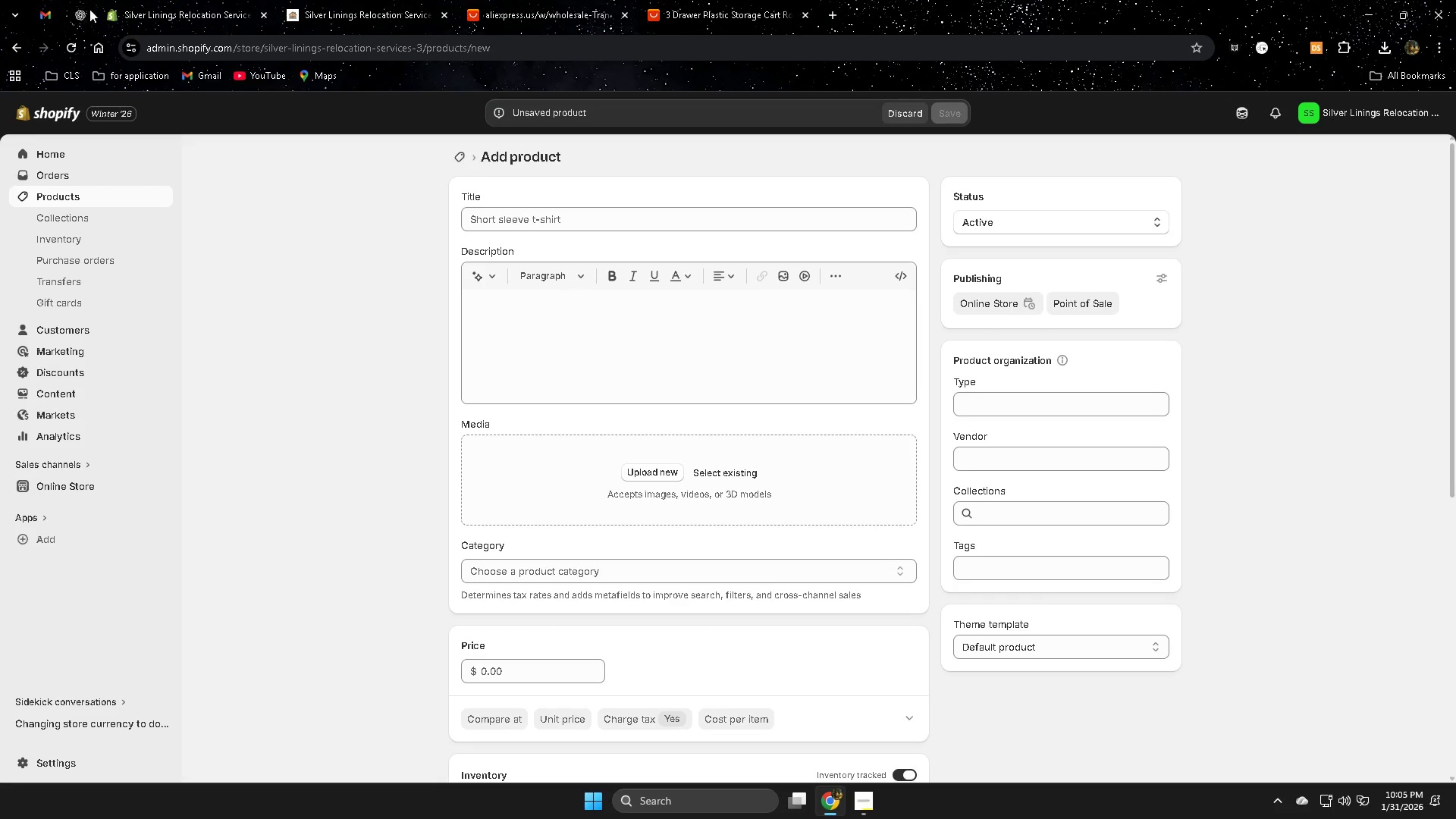 
left_click([81, 14])
 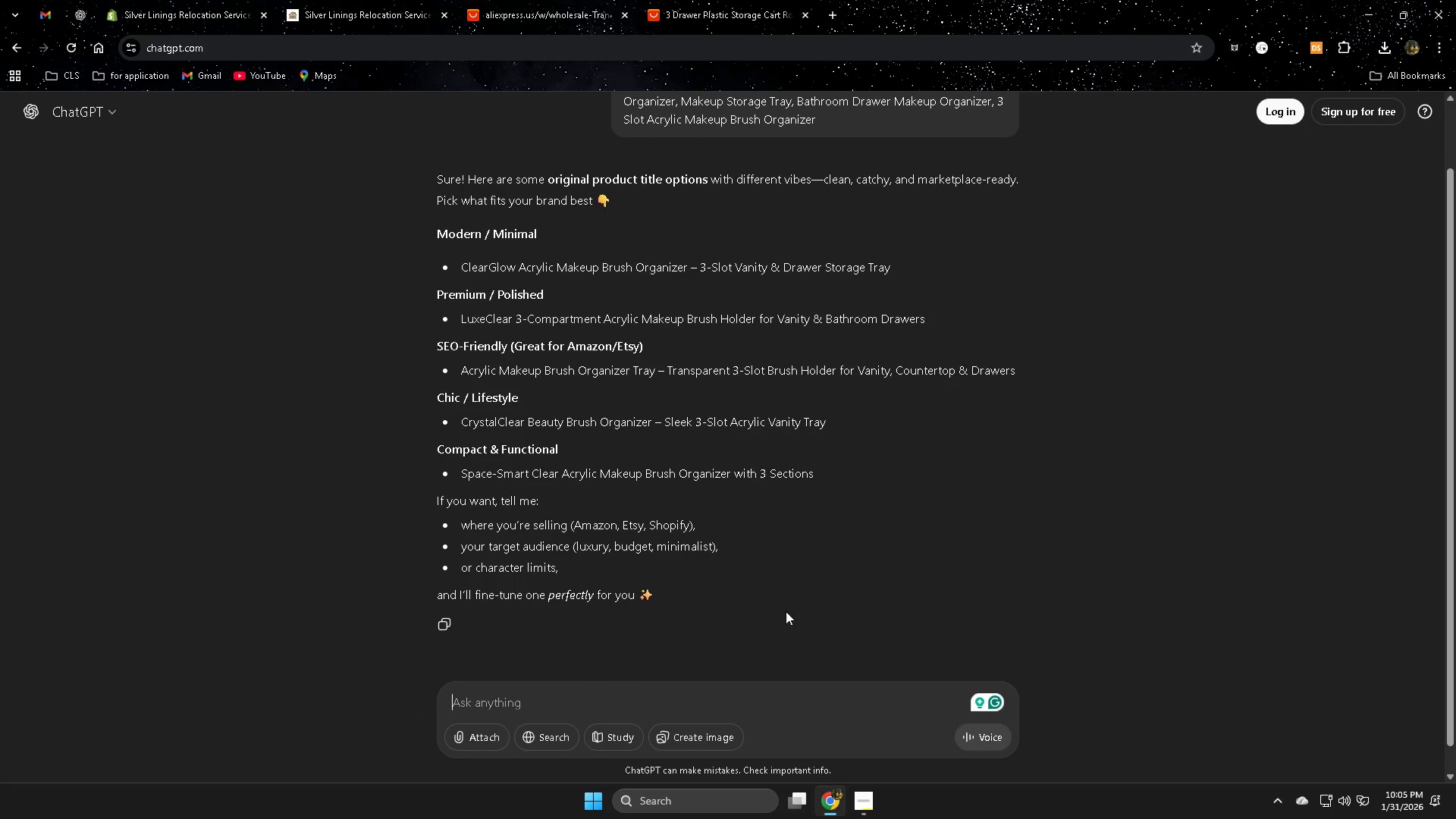 
left_click([71, 49])
 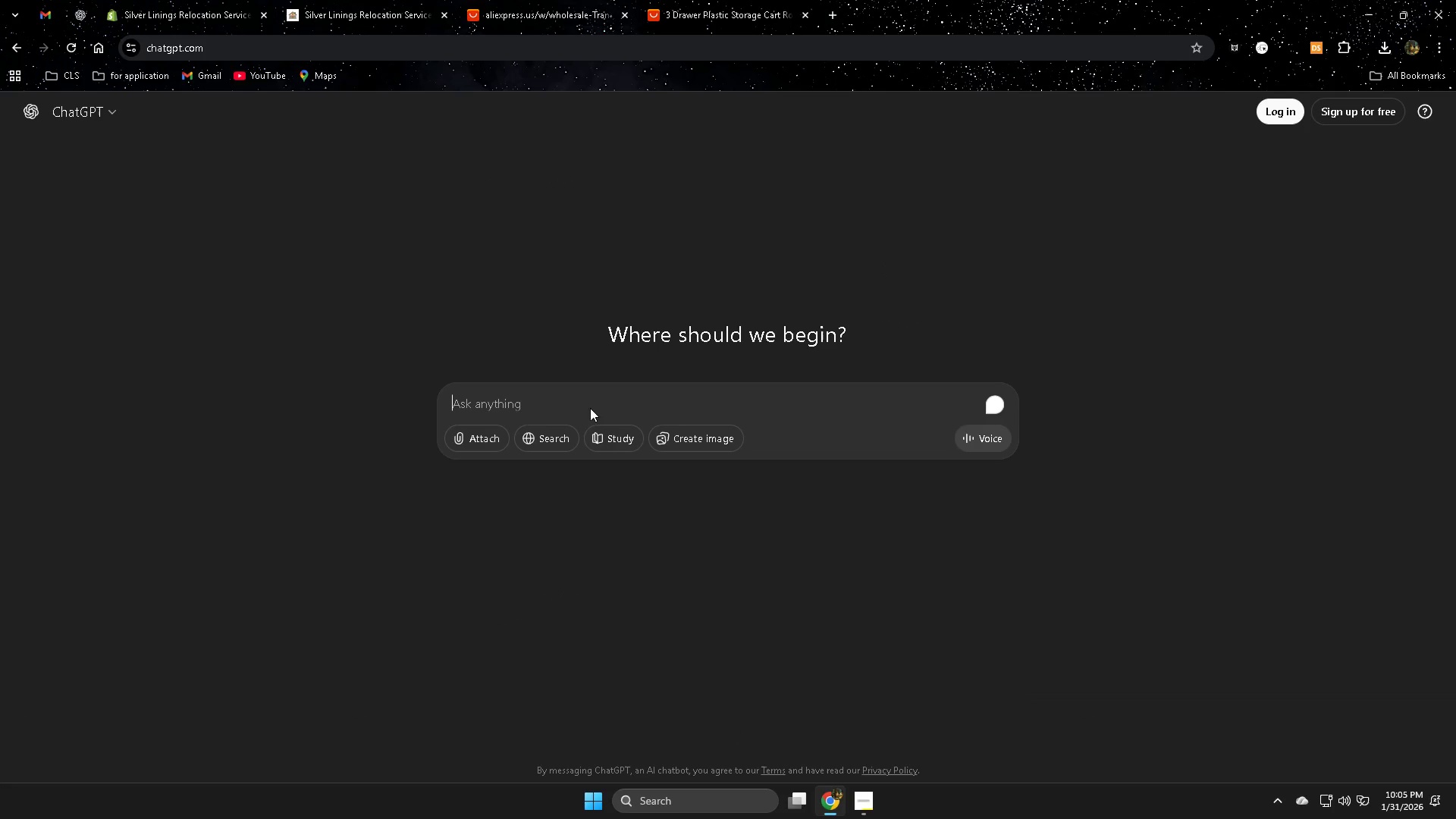 
left_click([578, 403])
 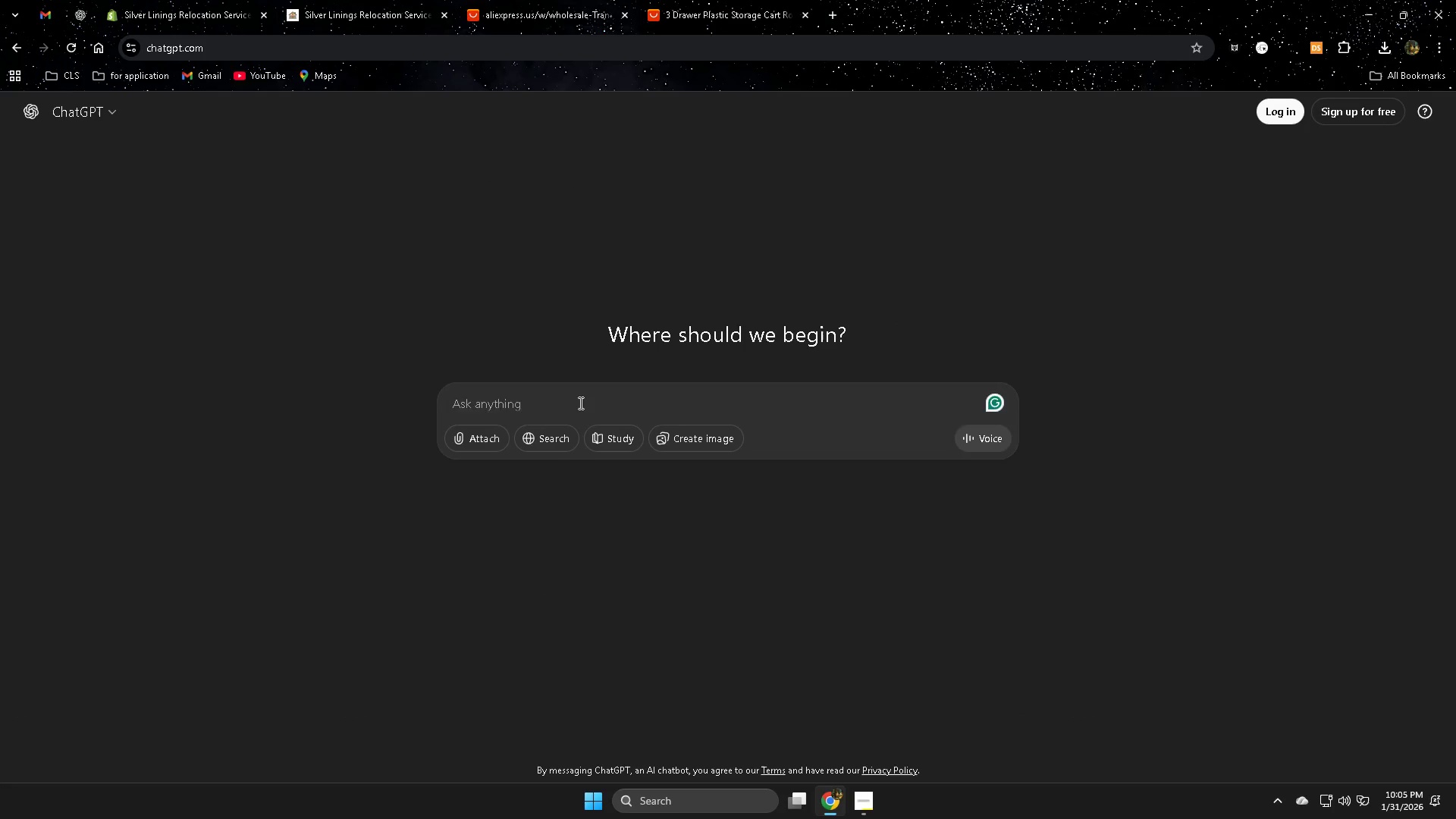 
type(can you make orginal tile)
key(Backspace)
key(Backspace)
type(tle of this prio)
key(Backspace)
key(Backspace)
type(oducu)
key(Backspace)
key(Backspace)
type(ct )
 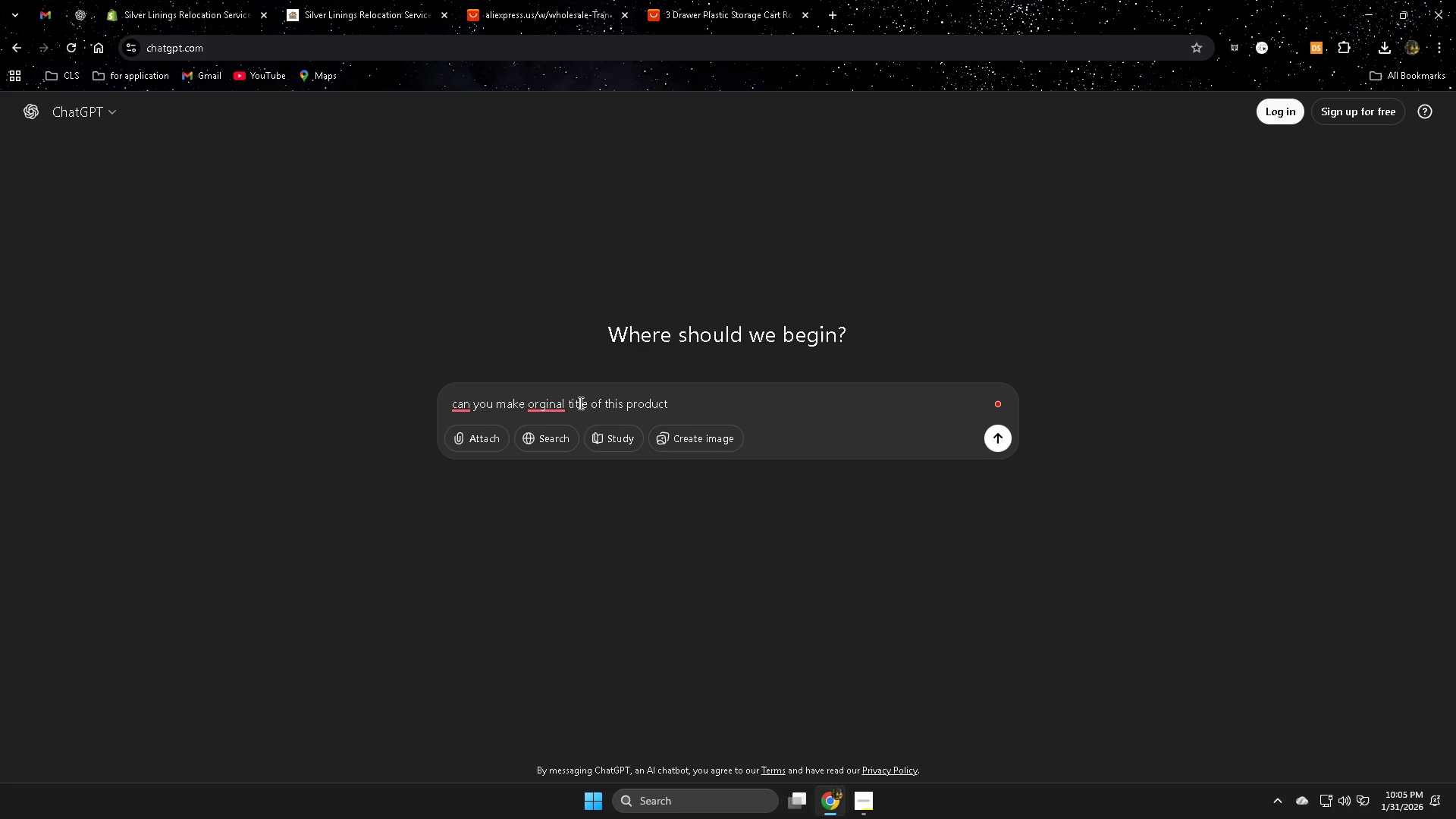 
hold_key(key=ControlLeft, duration=0.47)
 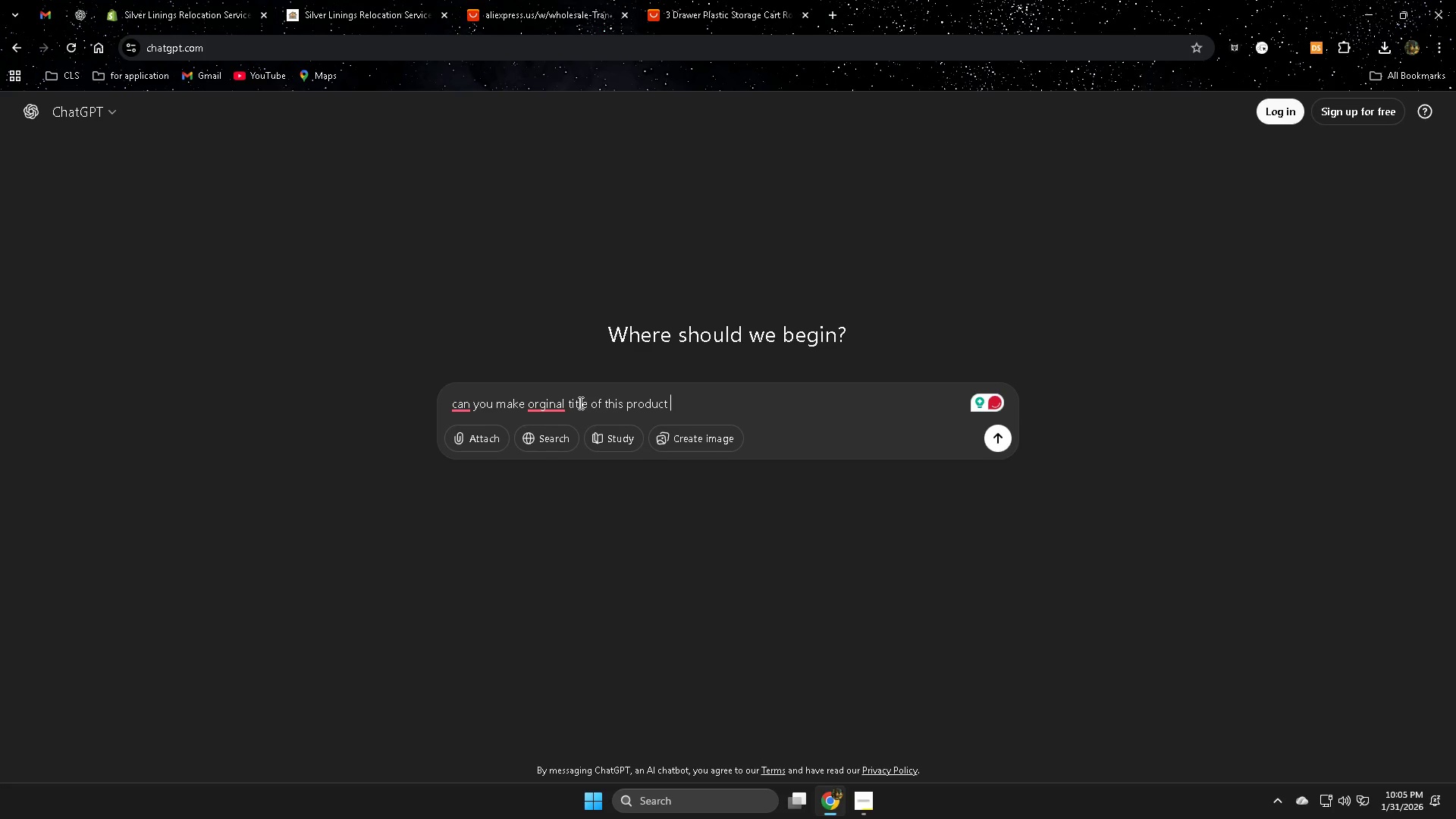 
key(Control+ControlLeft)
 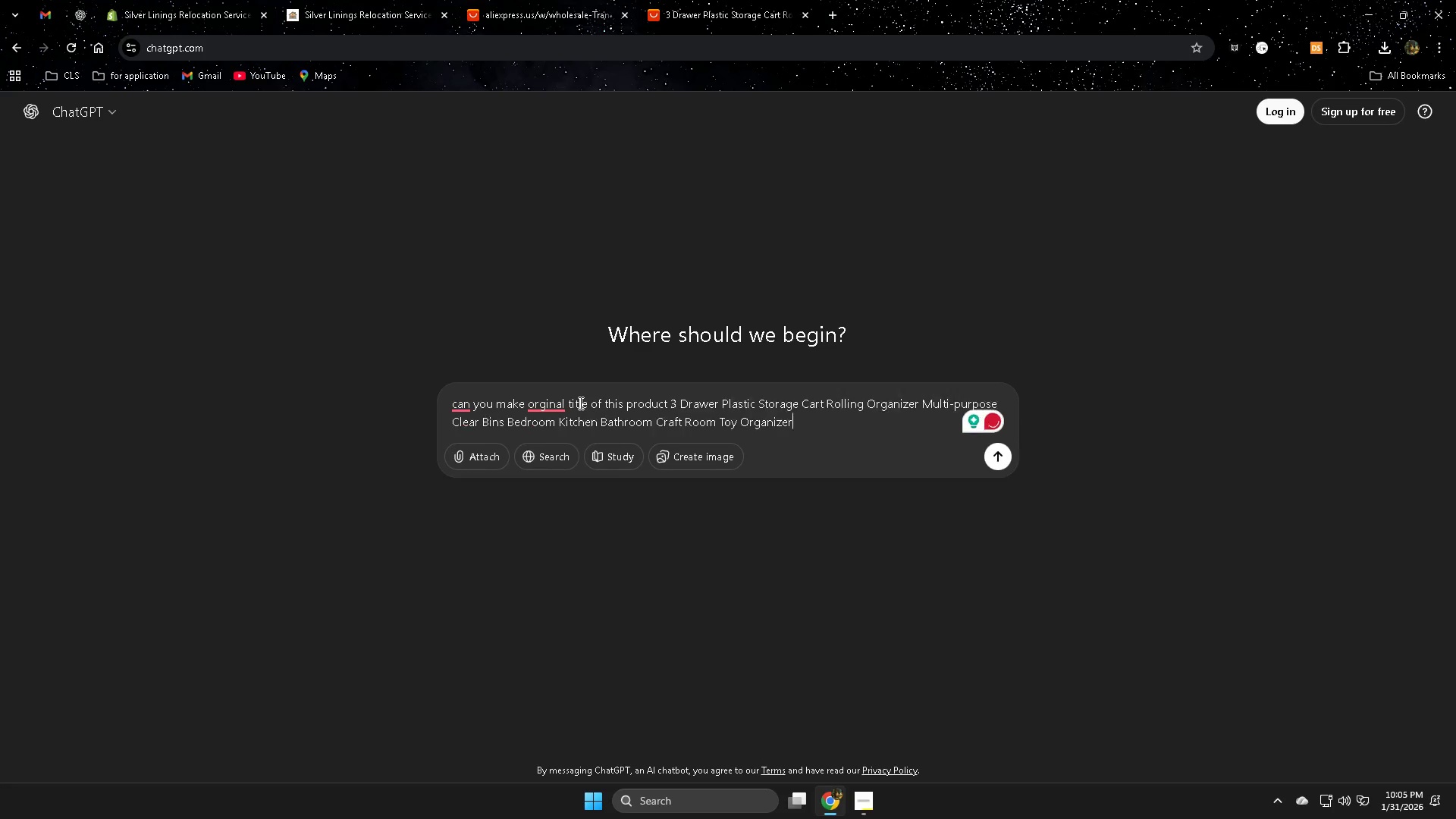 
key(Control+V)
 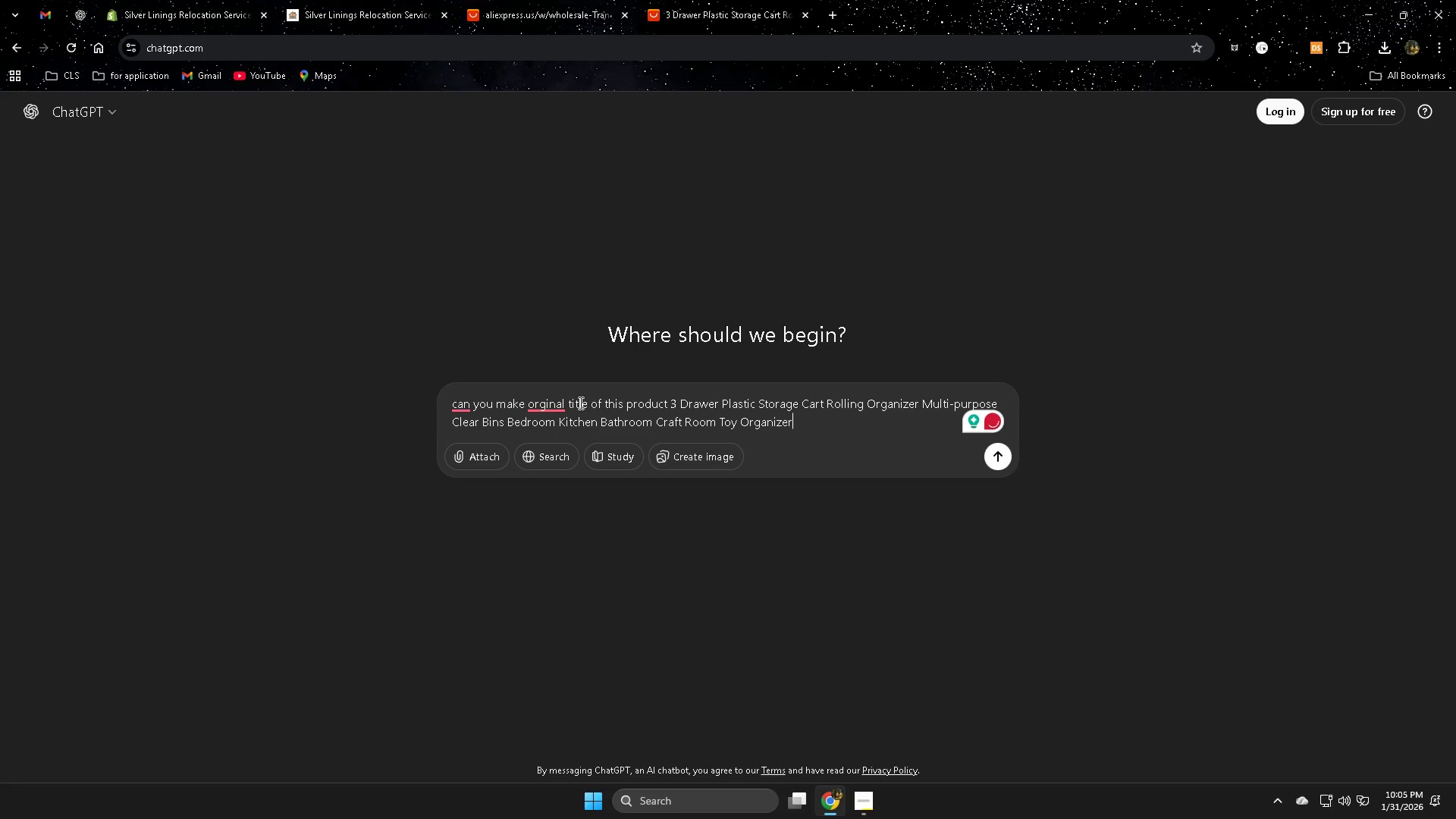 
key(Enter)
 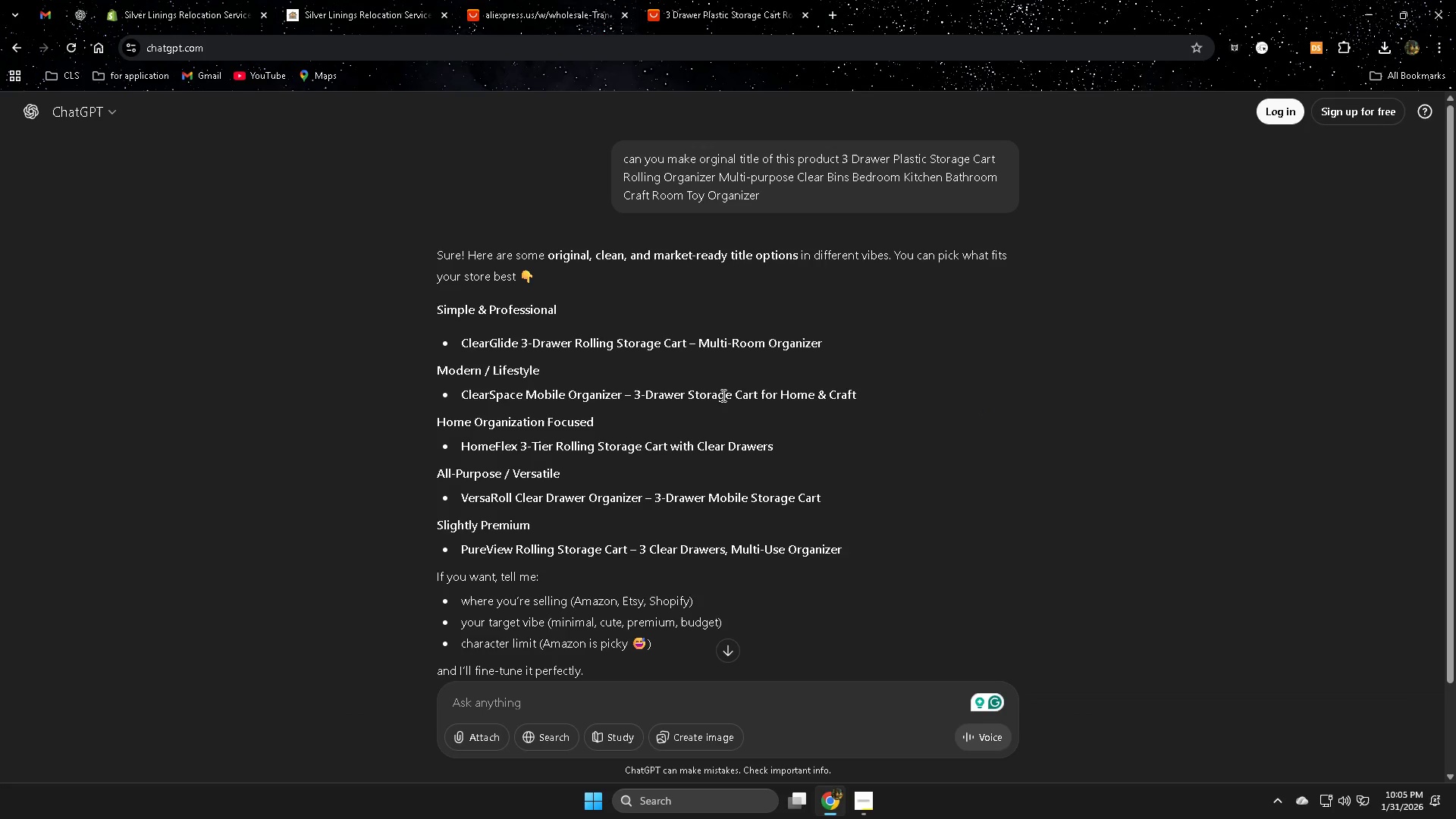 
wait(15.36)
 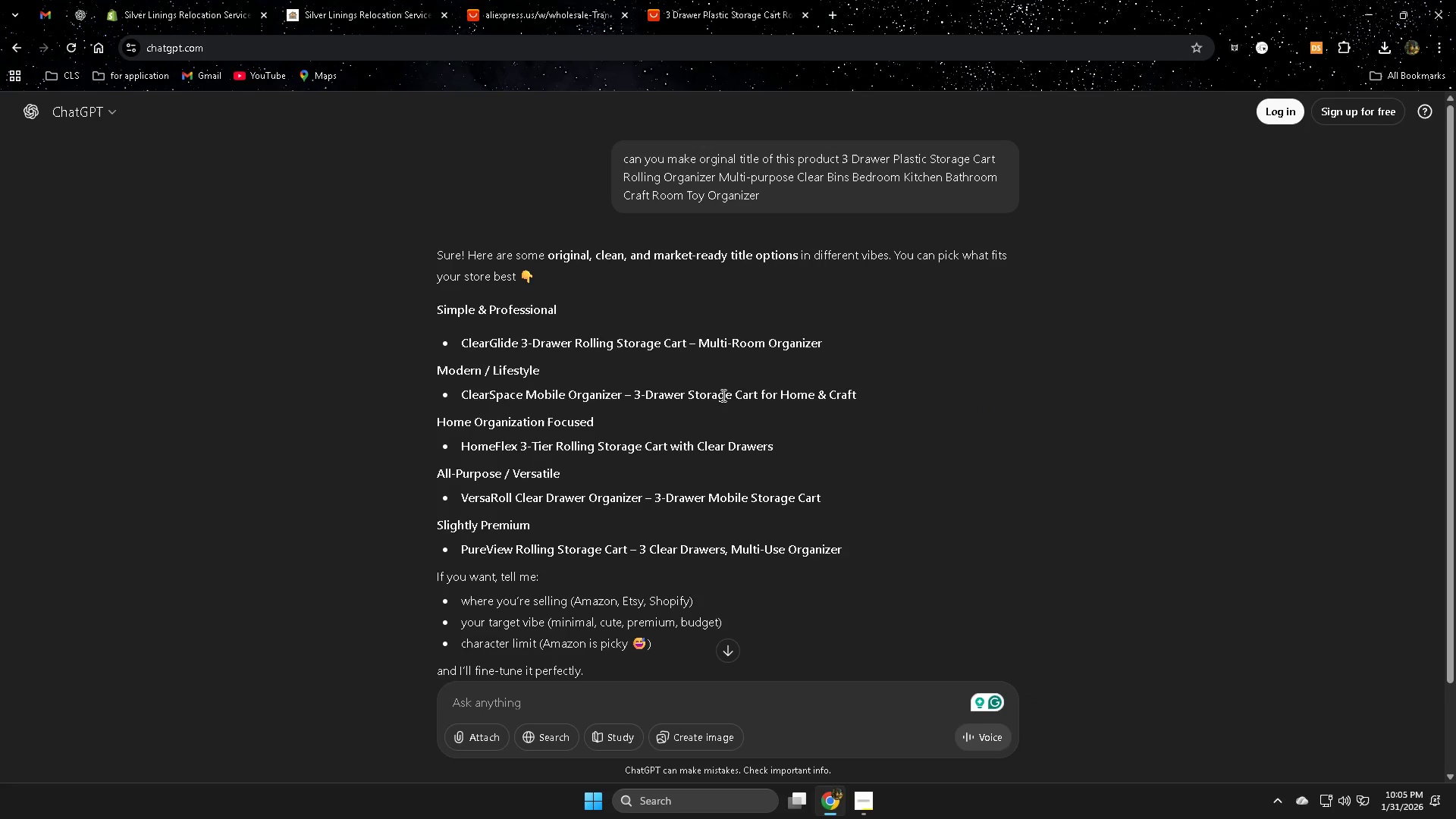 
scroll: coordinate [1126, 494], scroll_direction: down, amount: 1.0
 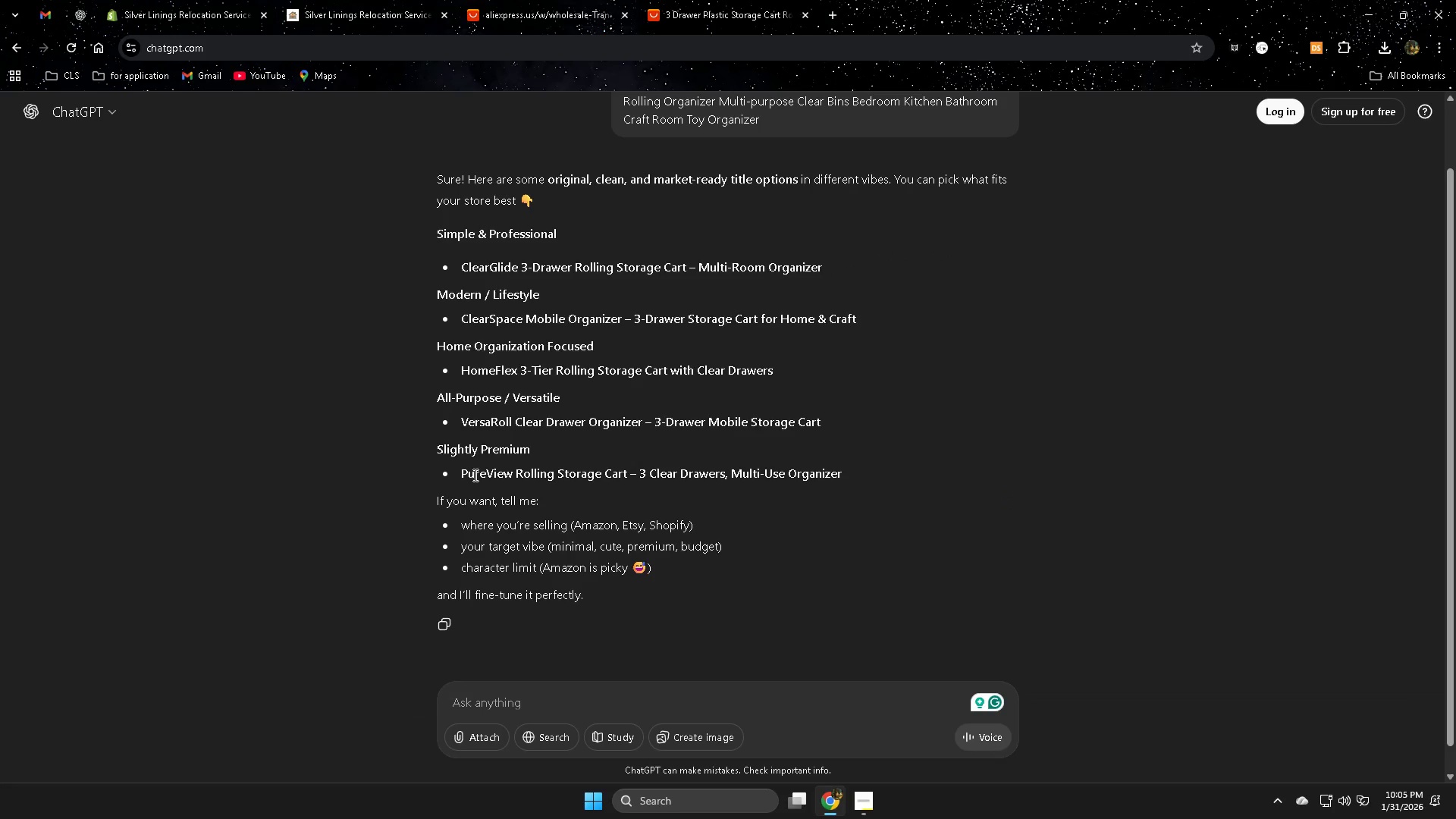 
wait(7.11)
 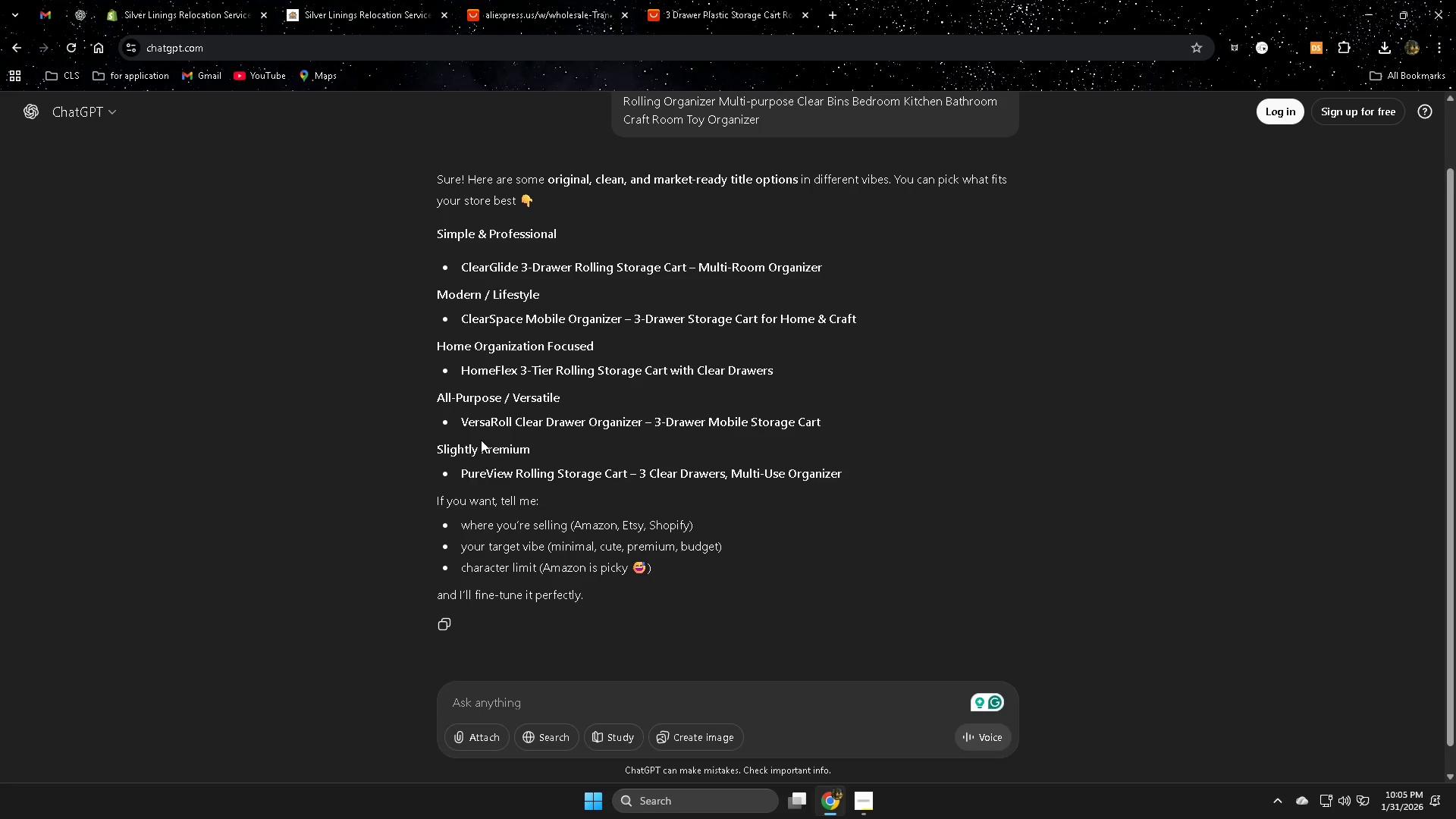 
left_click([486, 472])
 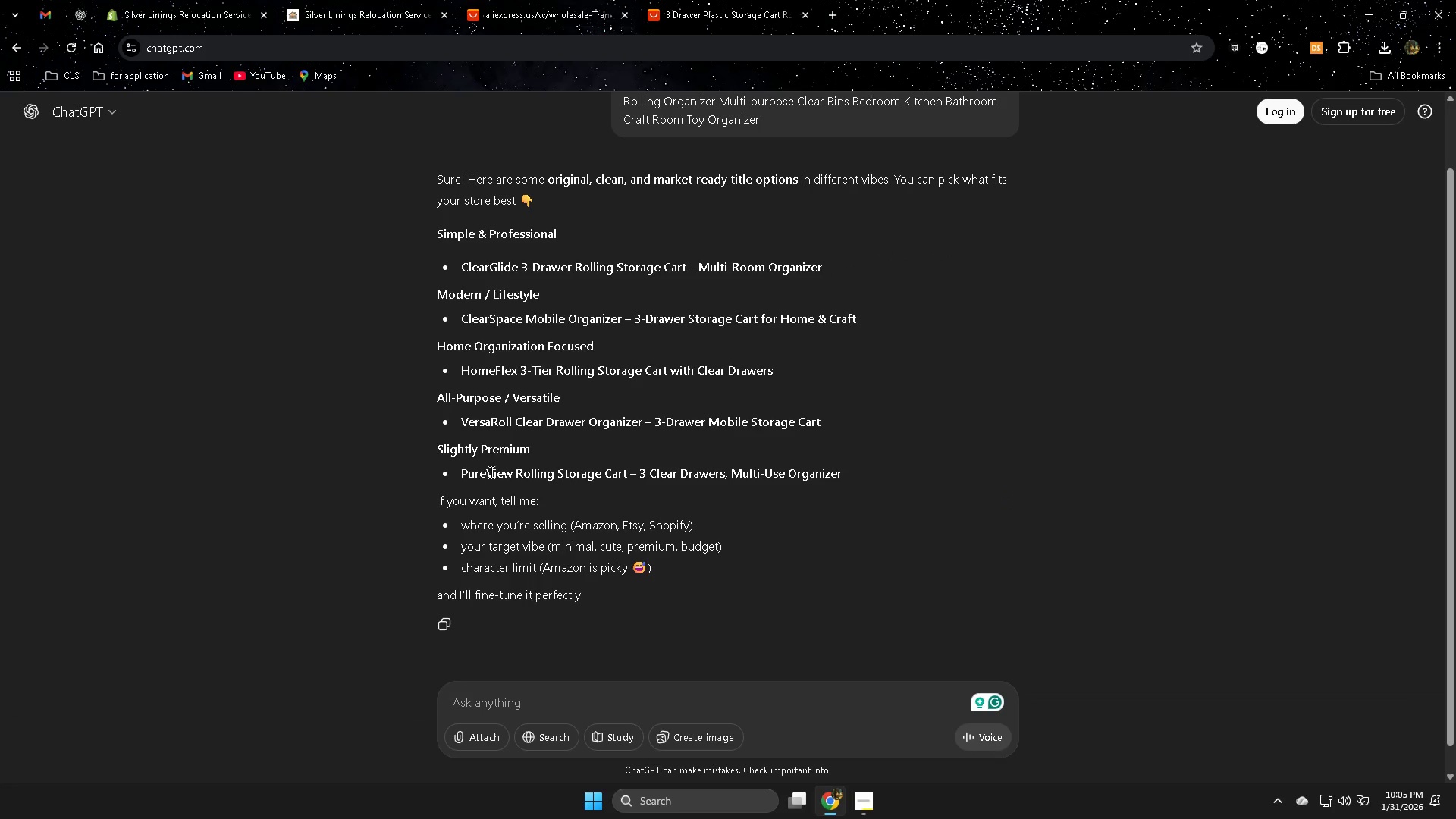 
triple_click([490, 472])
 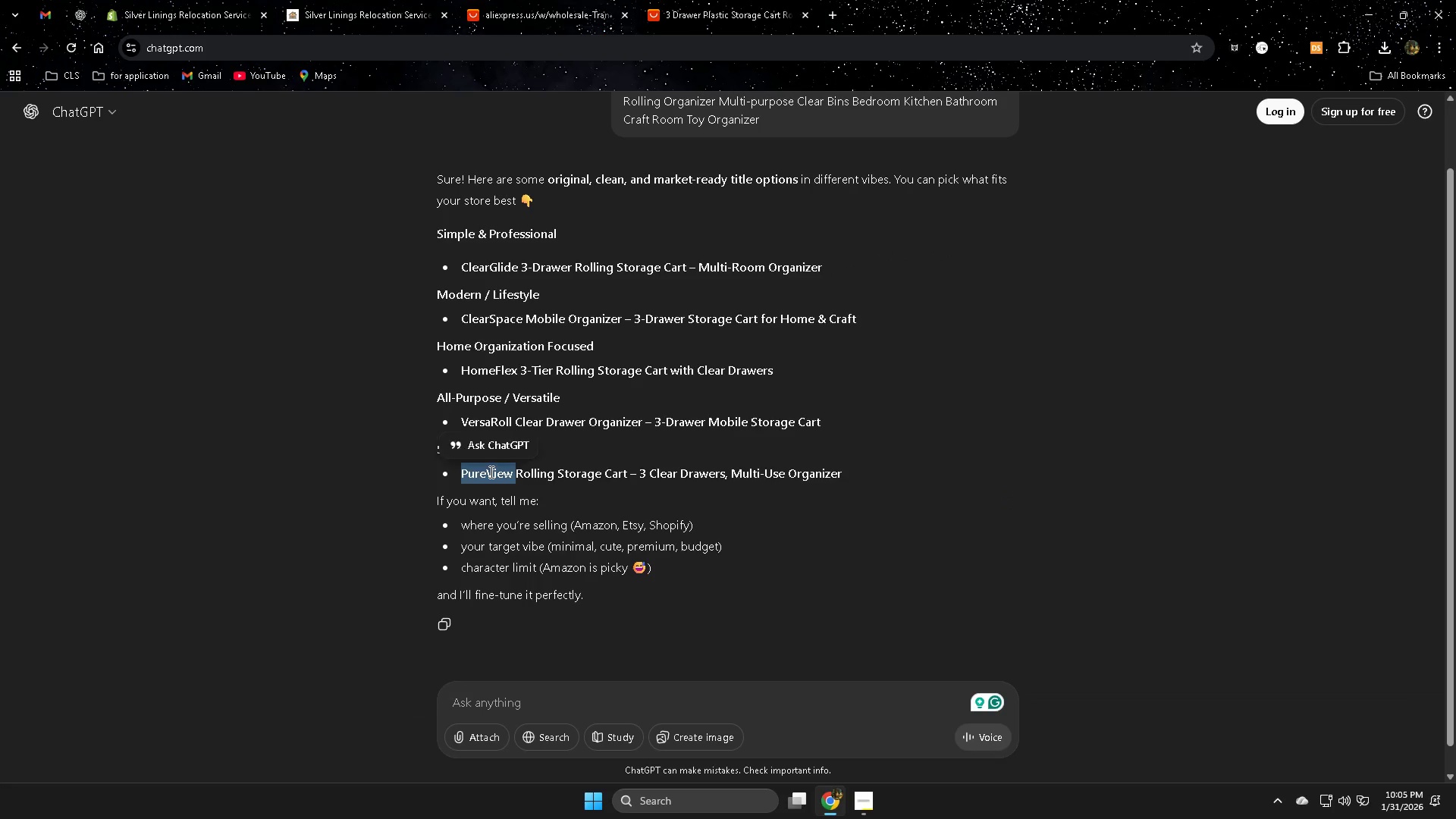 
triple_click([490, 472])
 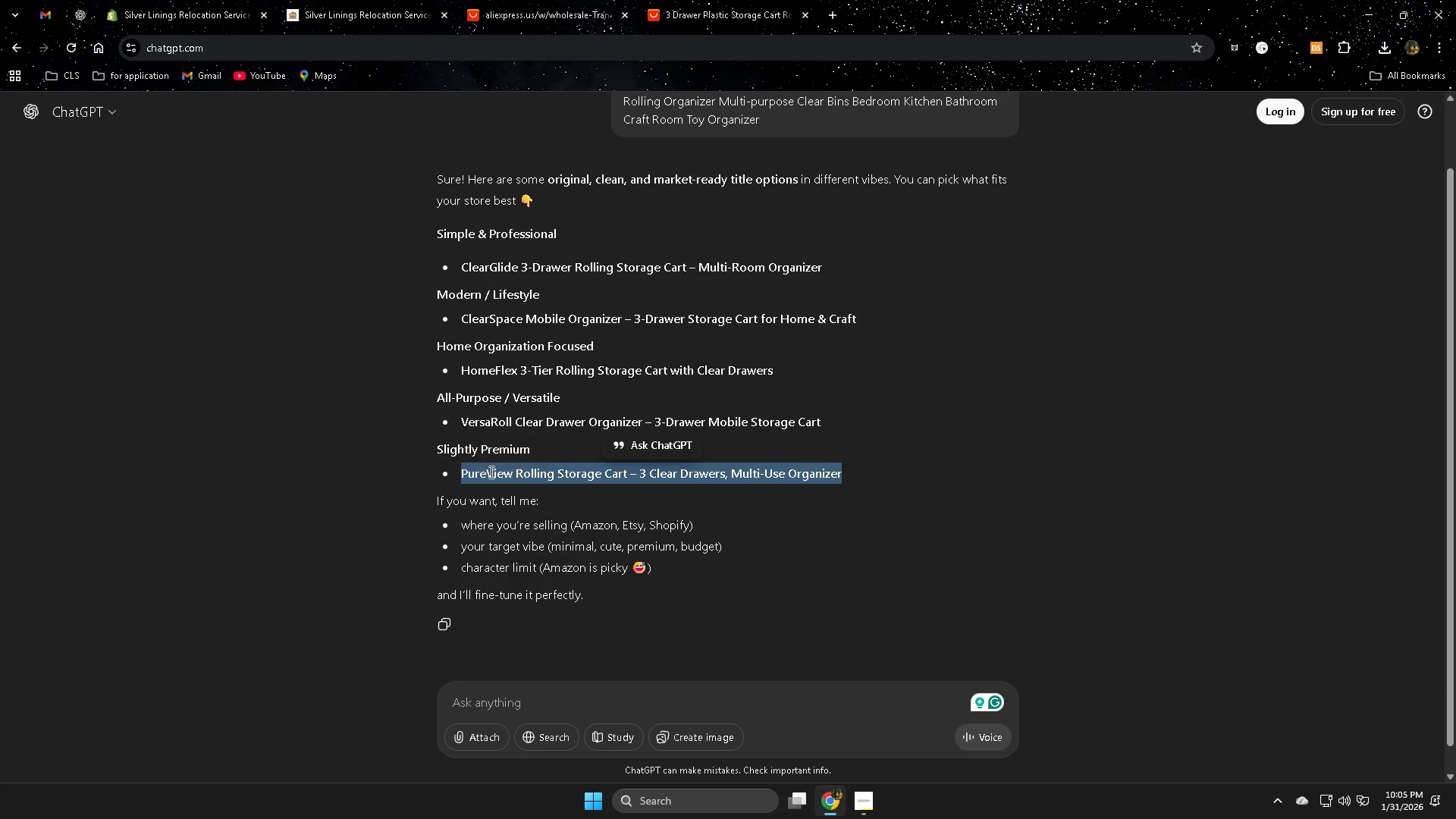 
triple_click([490, 472])
 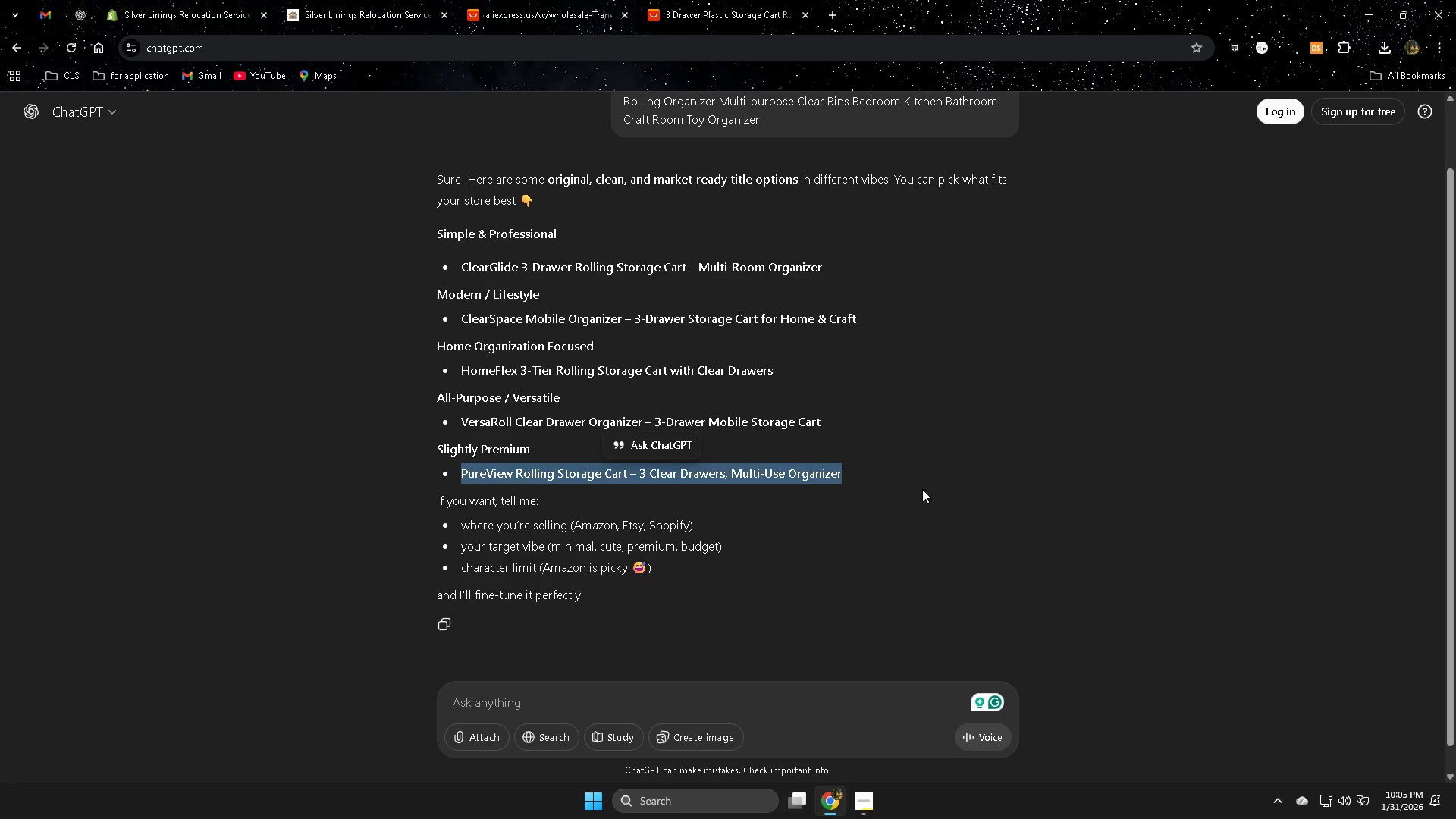 
key(Control+C)
 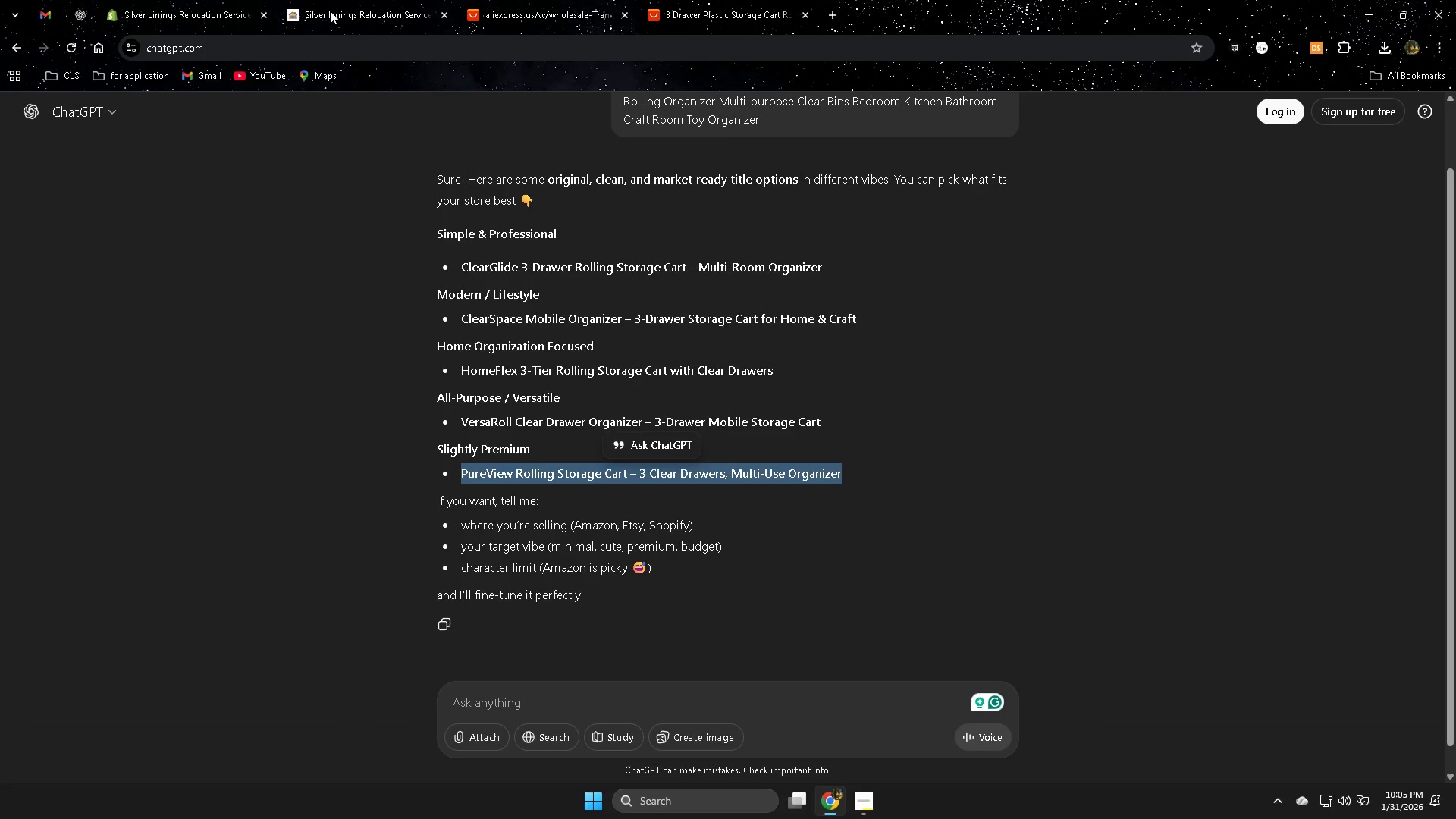 
left_click([188, 4])
 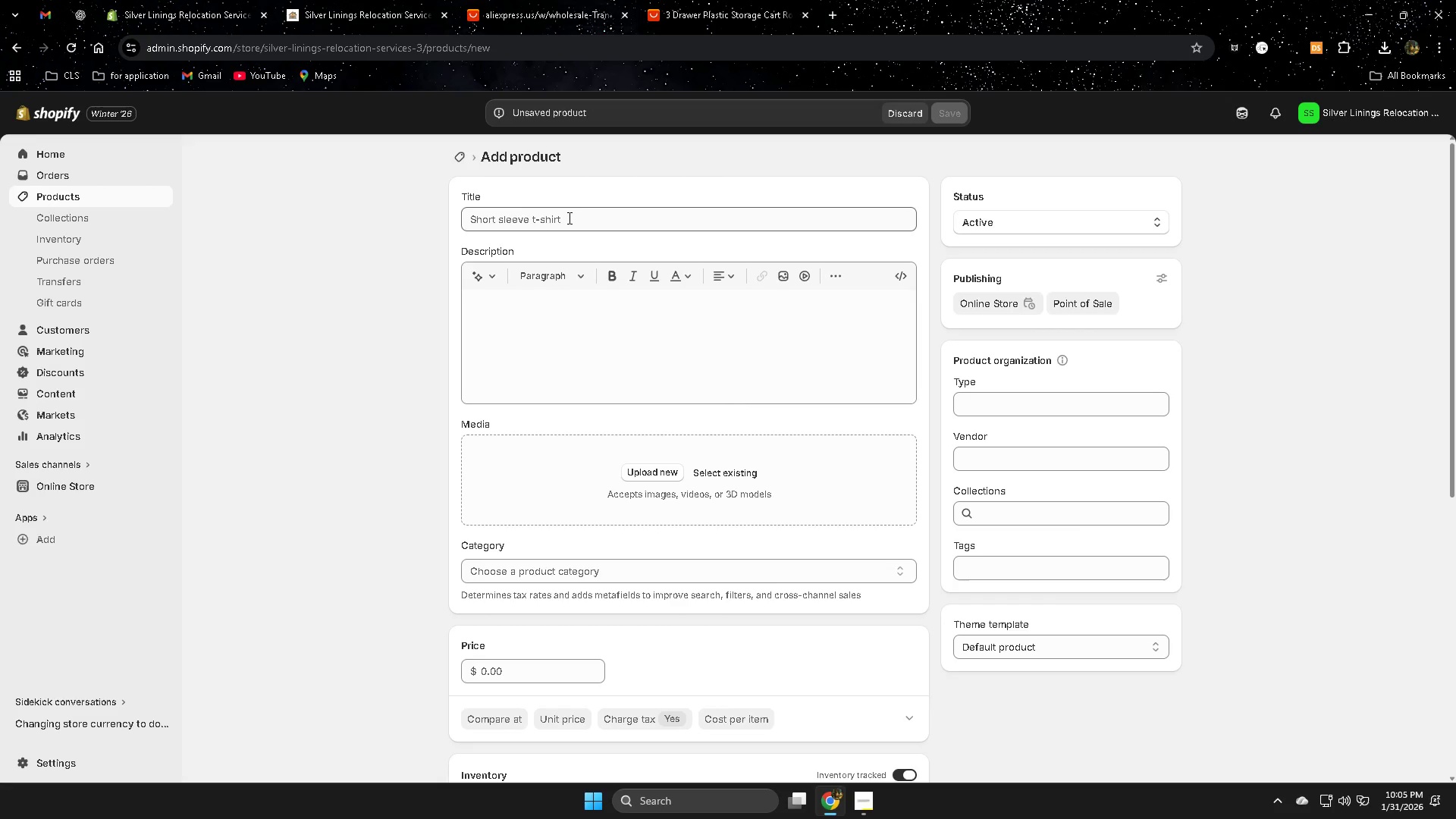 
left_click([567, 215])
 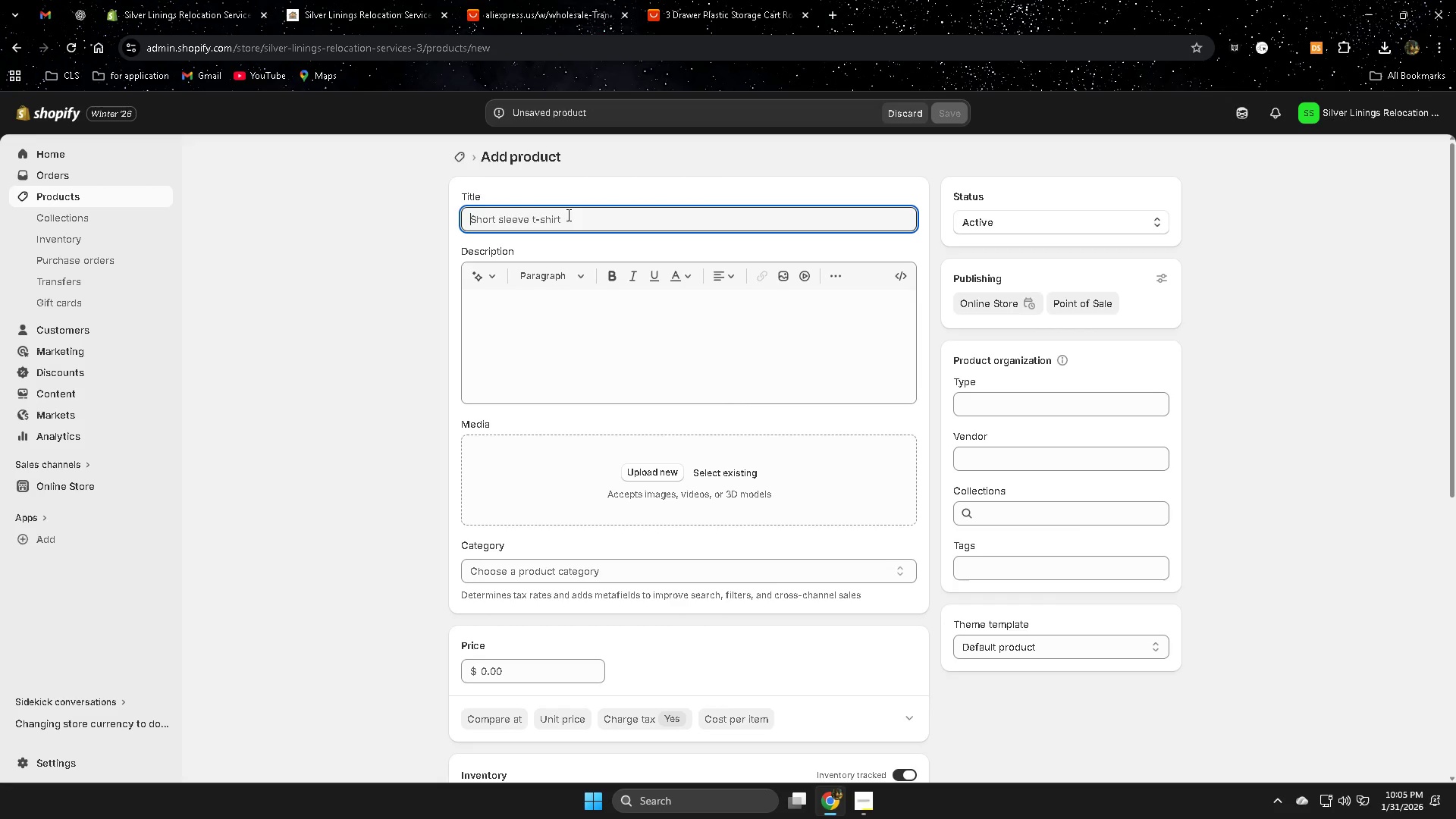 
key(Control+ControlLeft)
 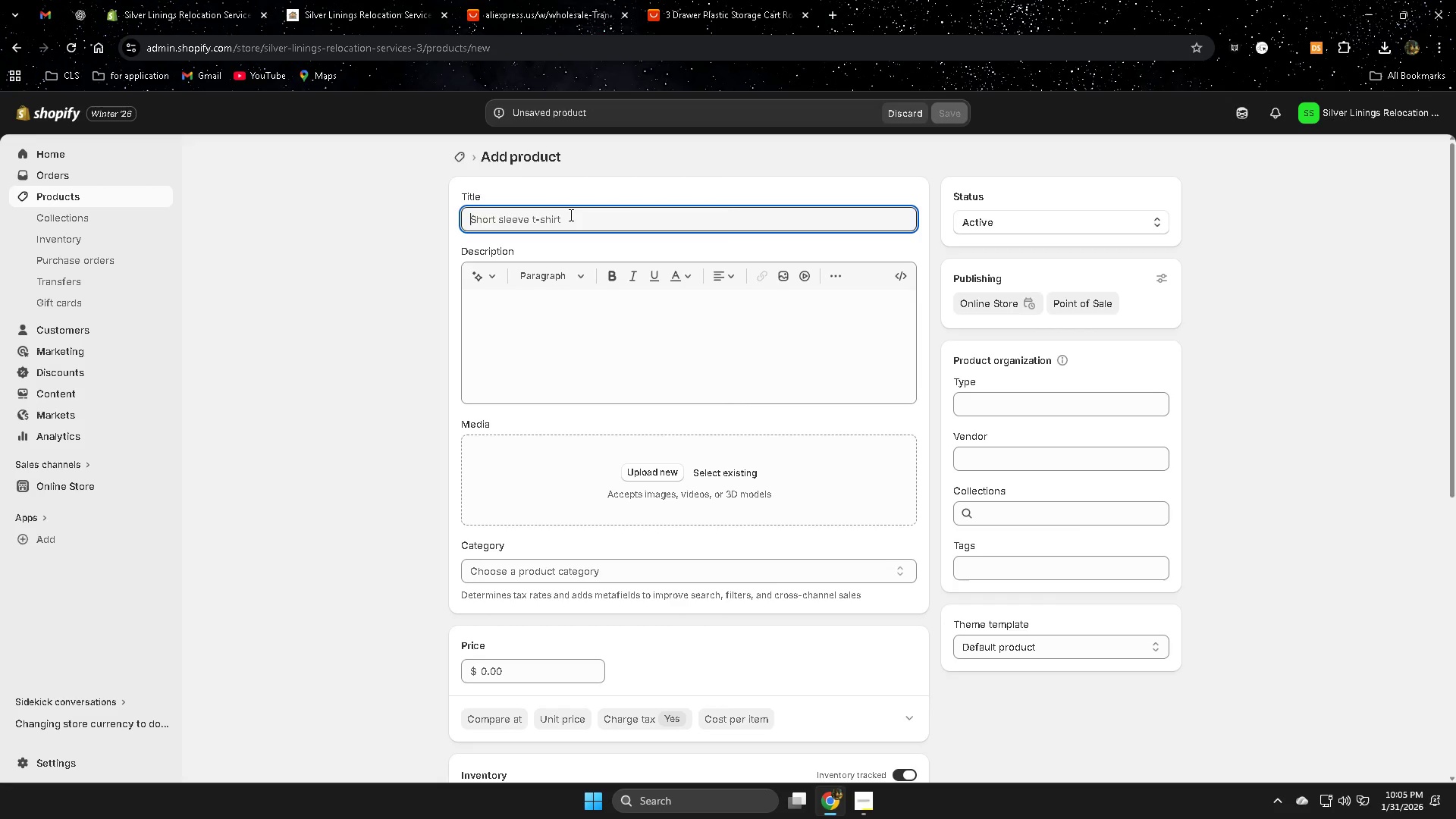 
key(Control+V)
 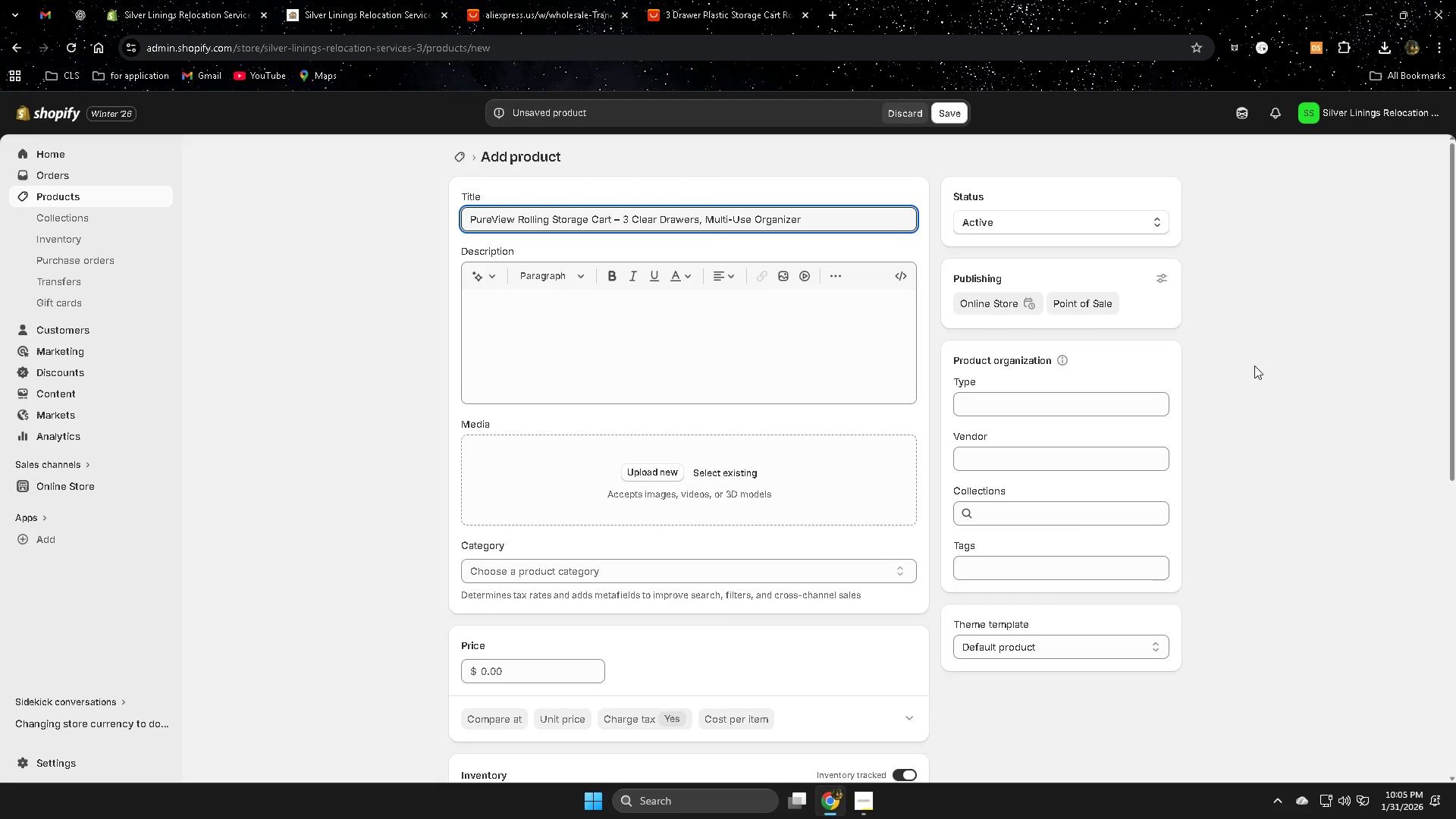 
left_click([1260, 361])
 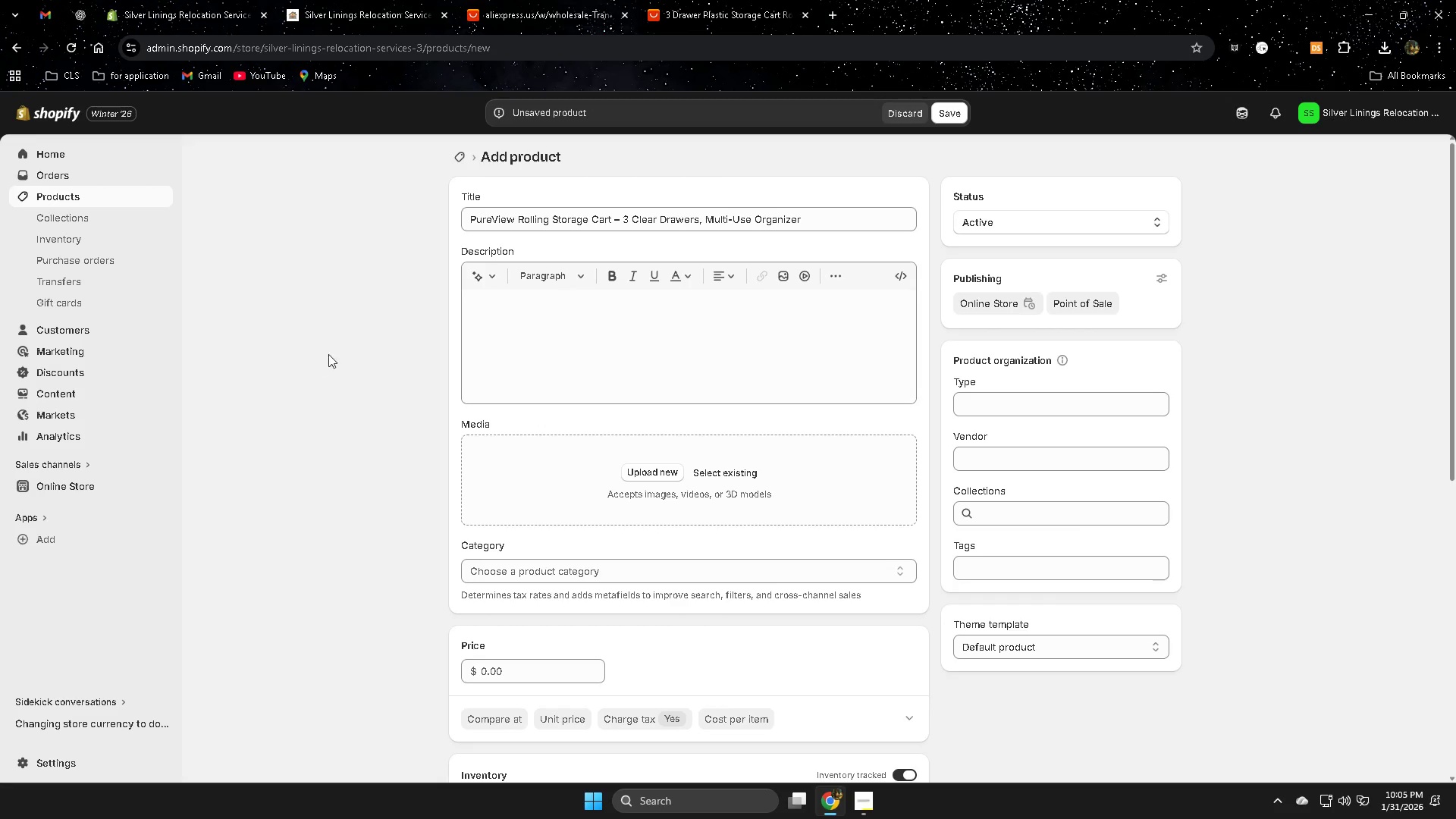 
left_click([481, 219])
 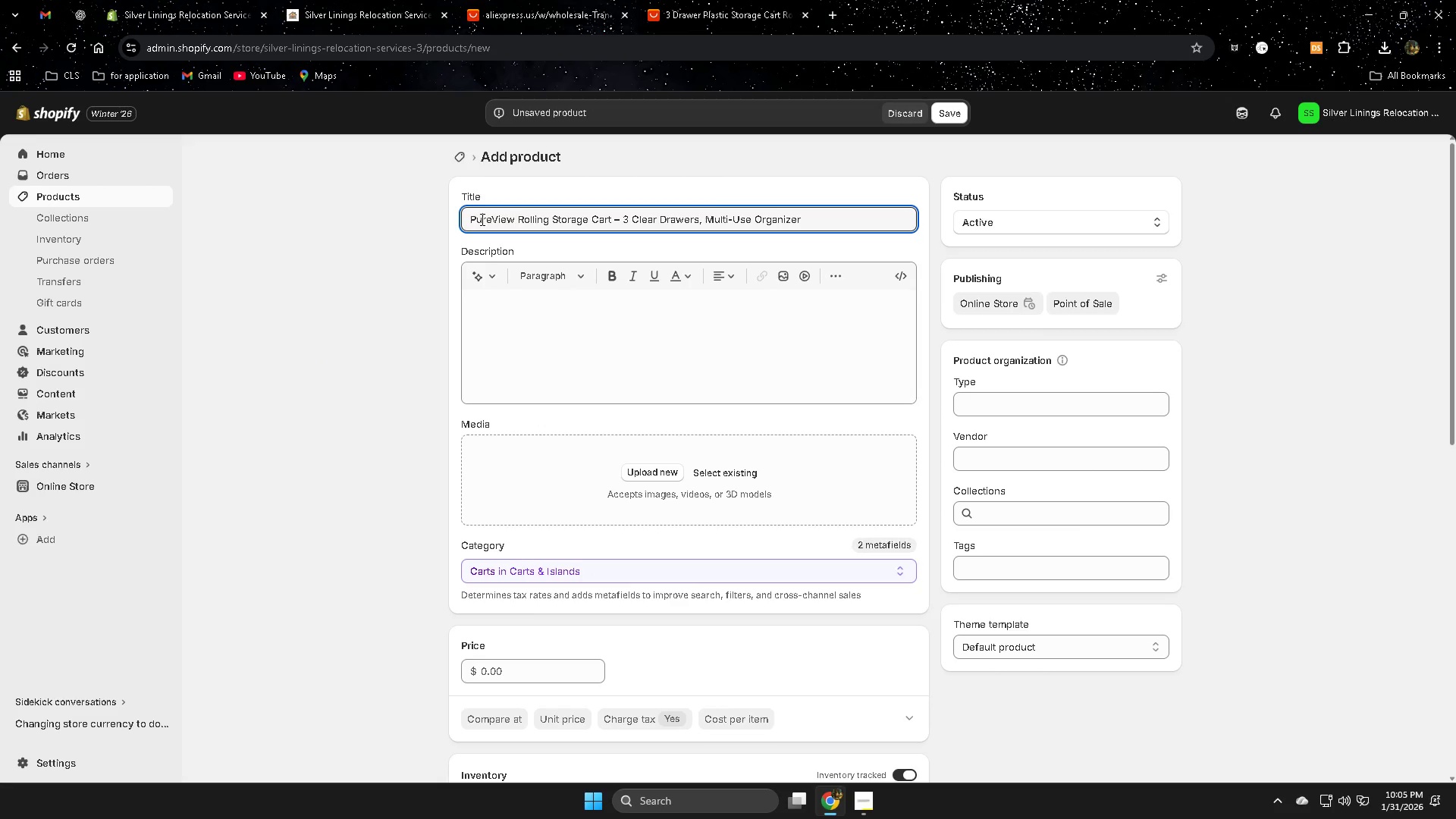 
left_click_drag(start_coordinate=[481, 219], to_coordinate=[487, 220])
 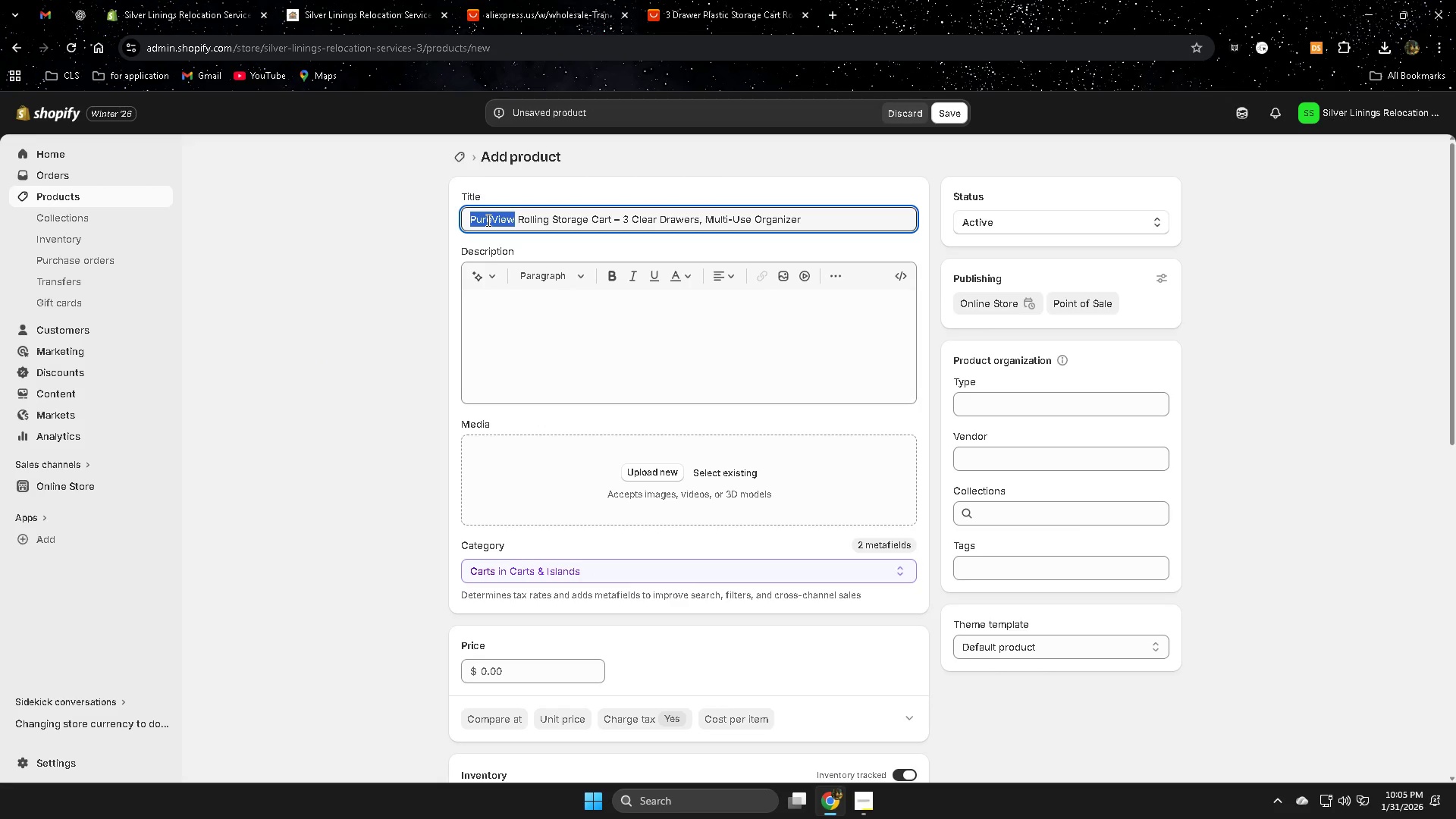 
triple_click([487, 220])
 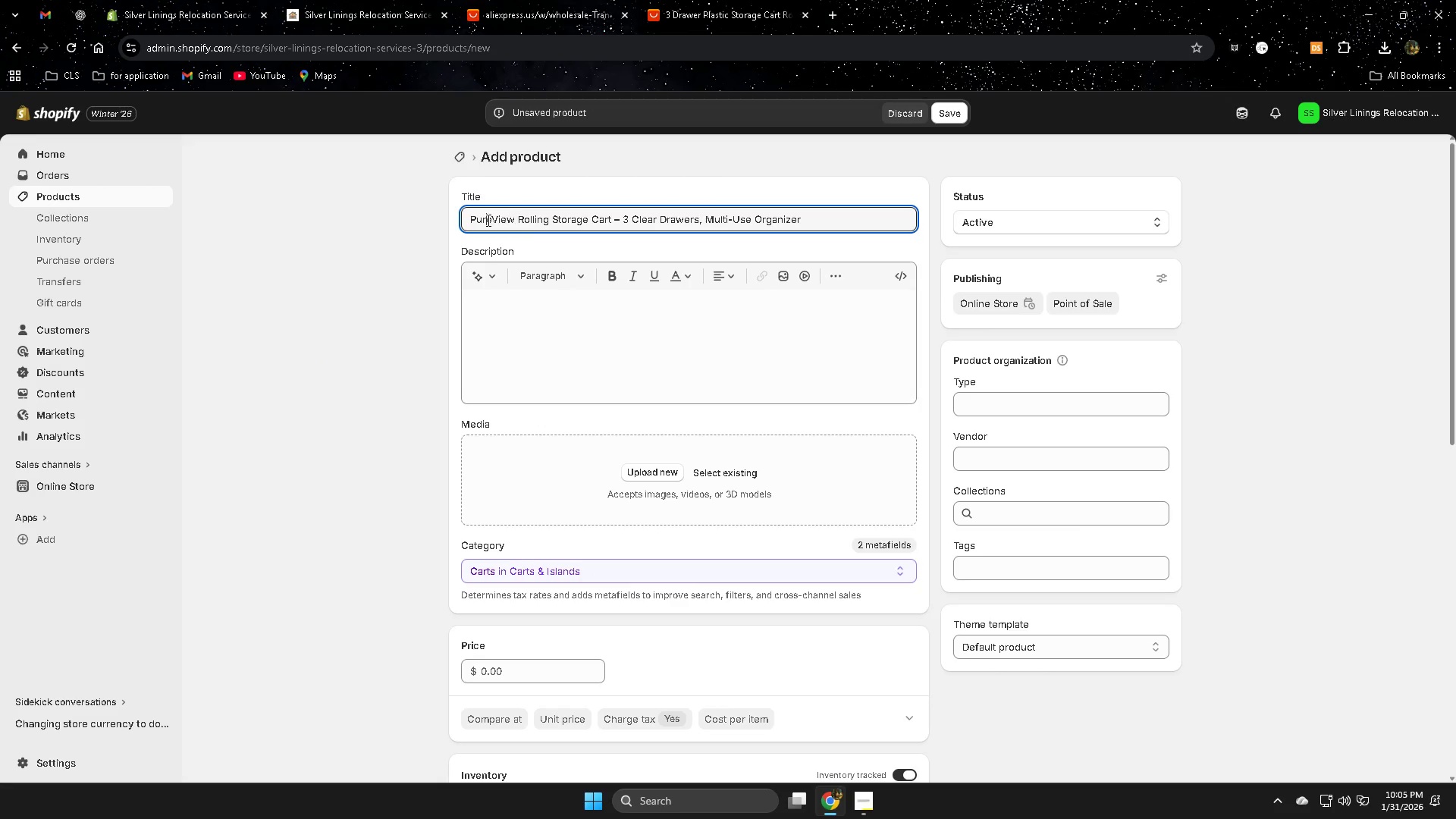 
triple_click([487, 220])
 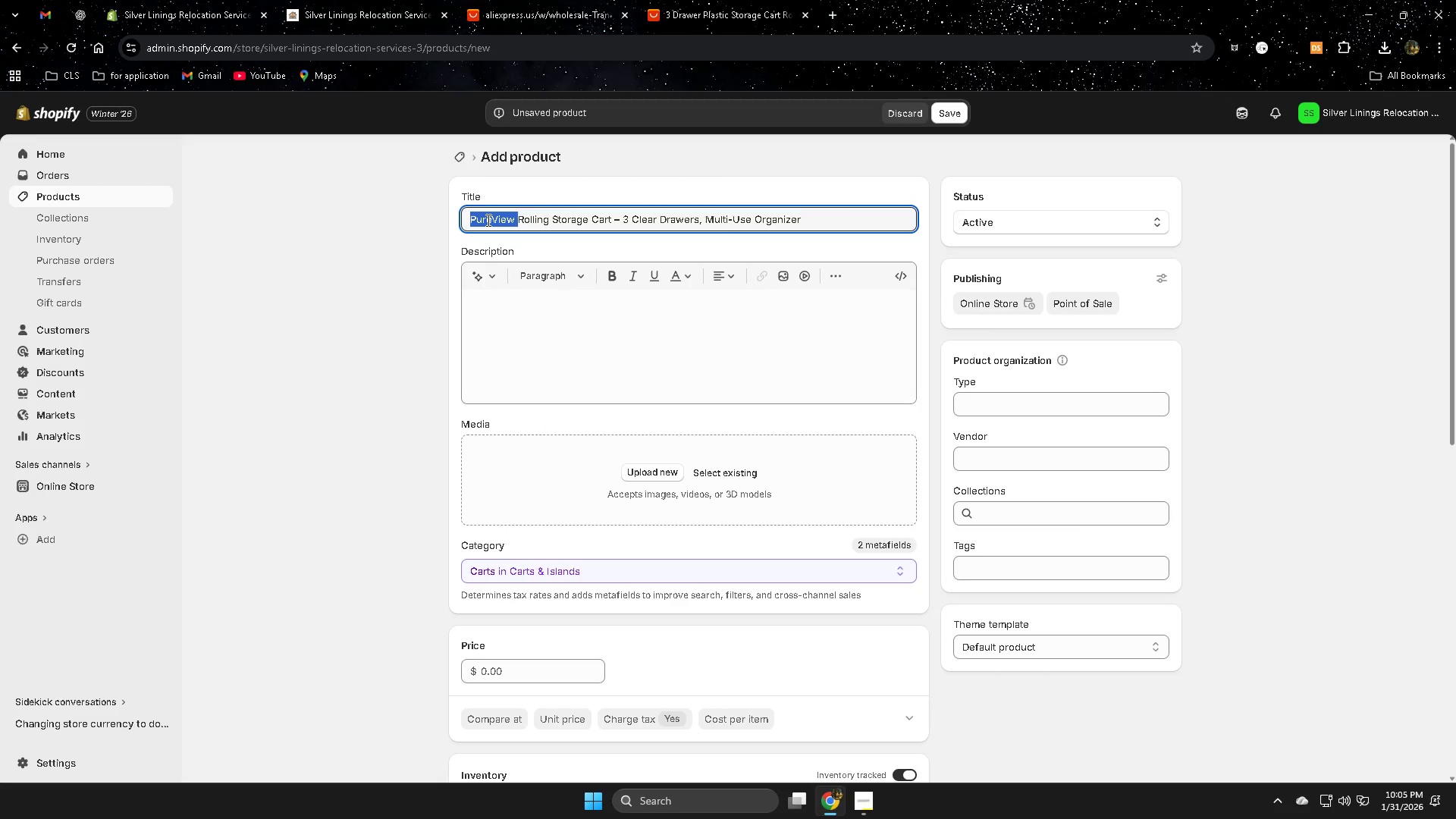 
triple_click([487, 220])
 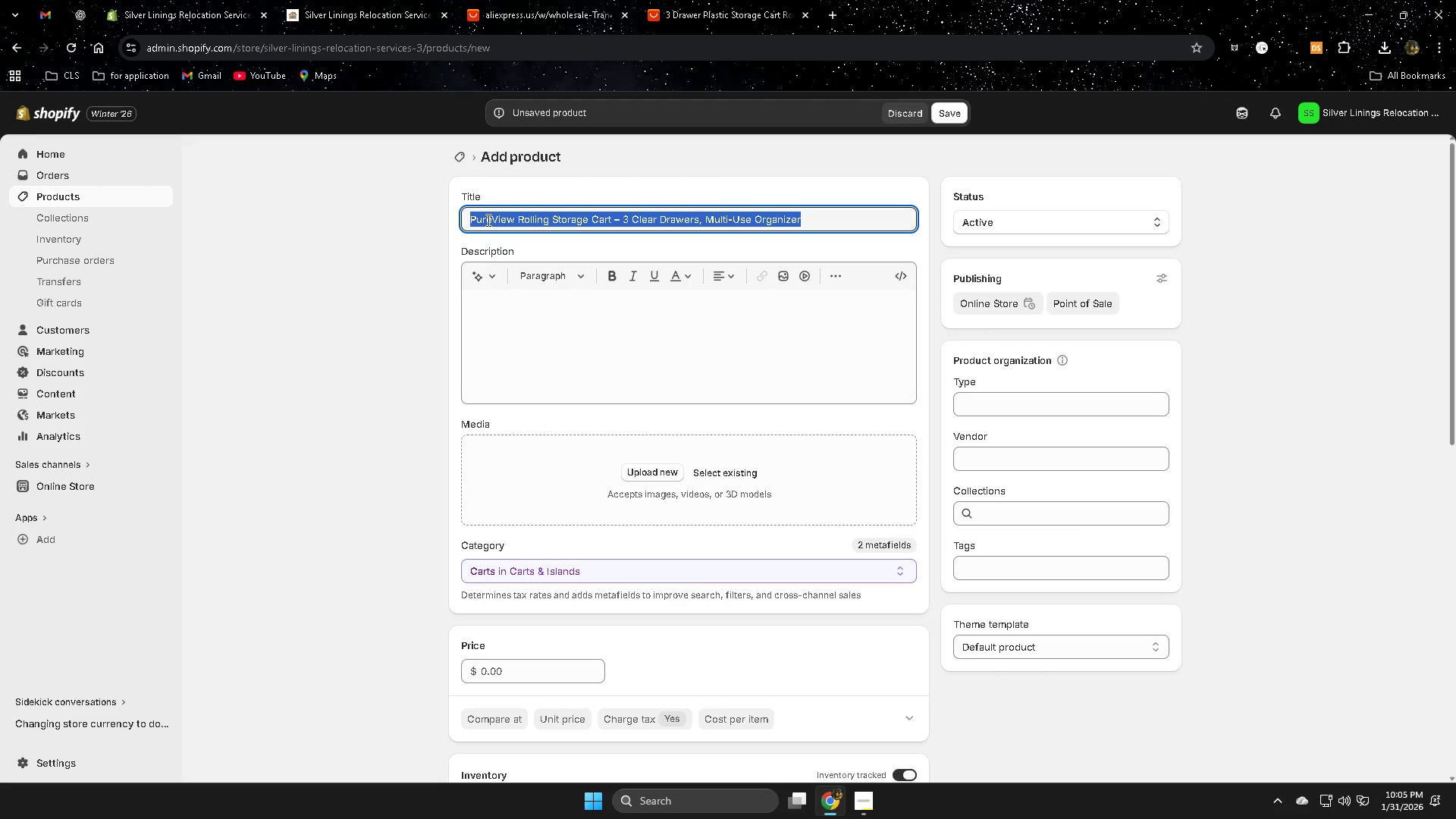 
triple_click([487, 220])
 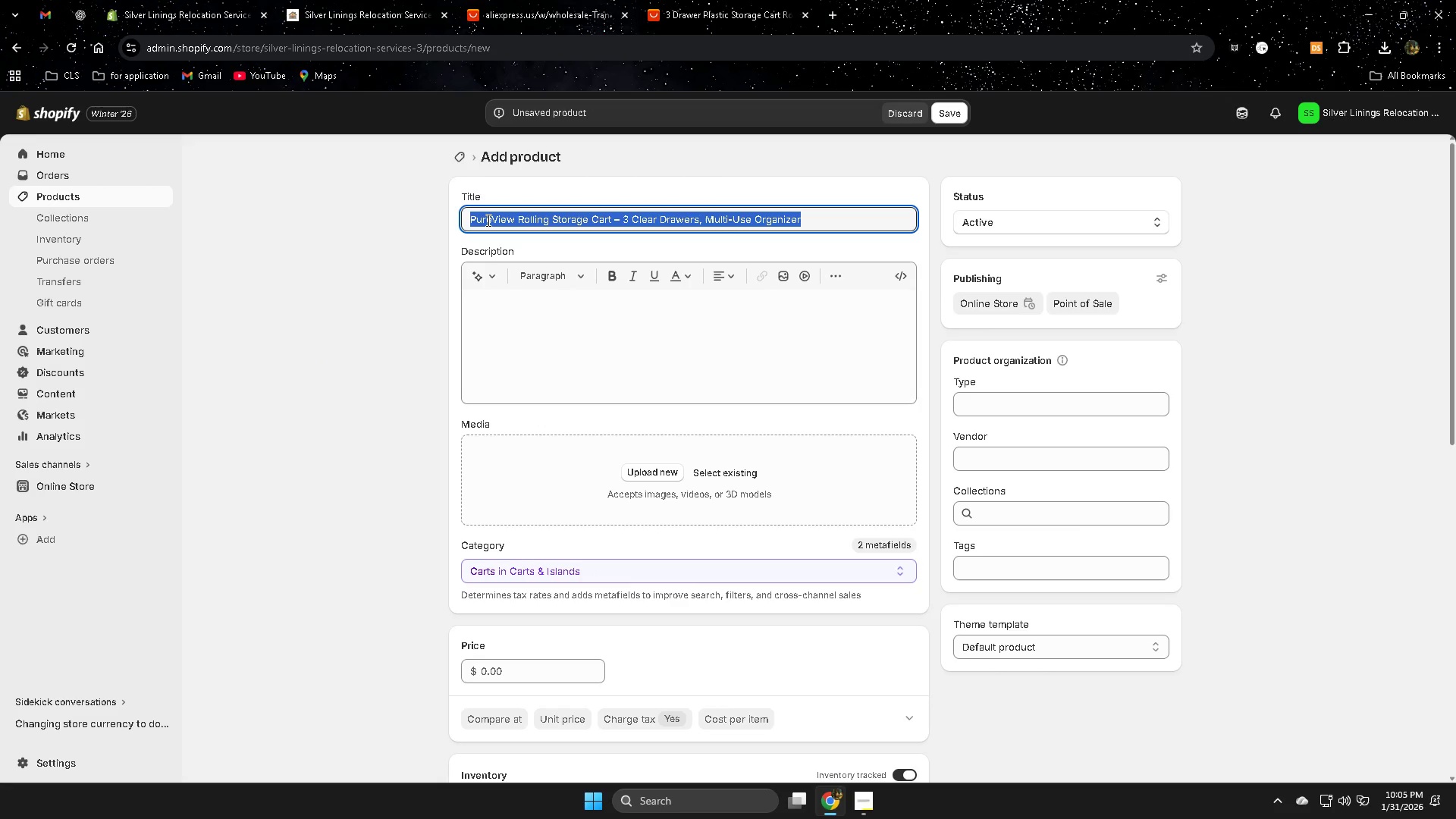 
key(Control+C)